 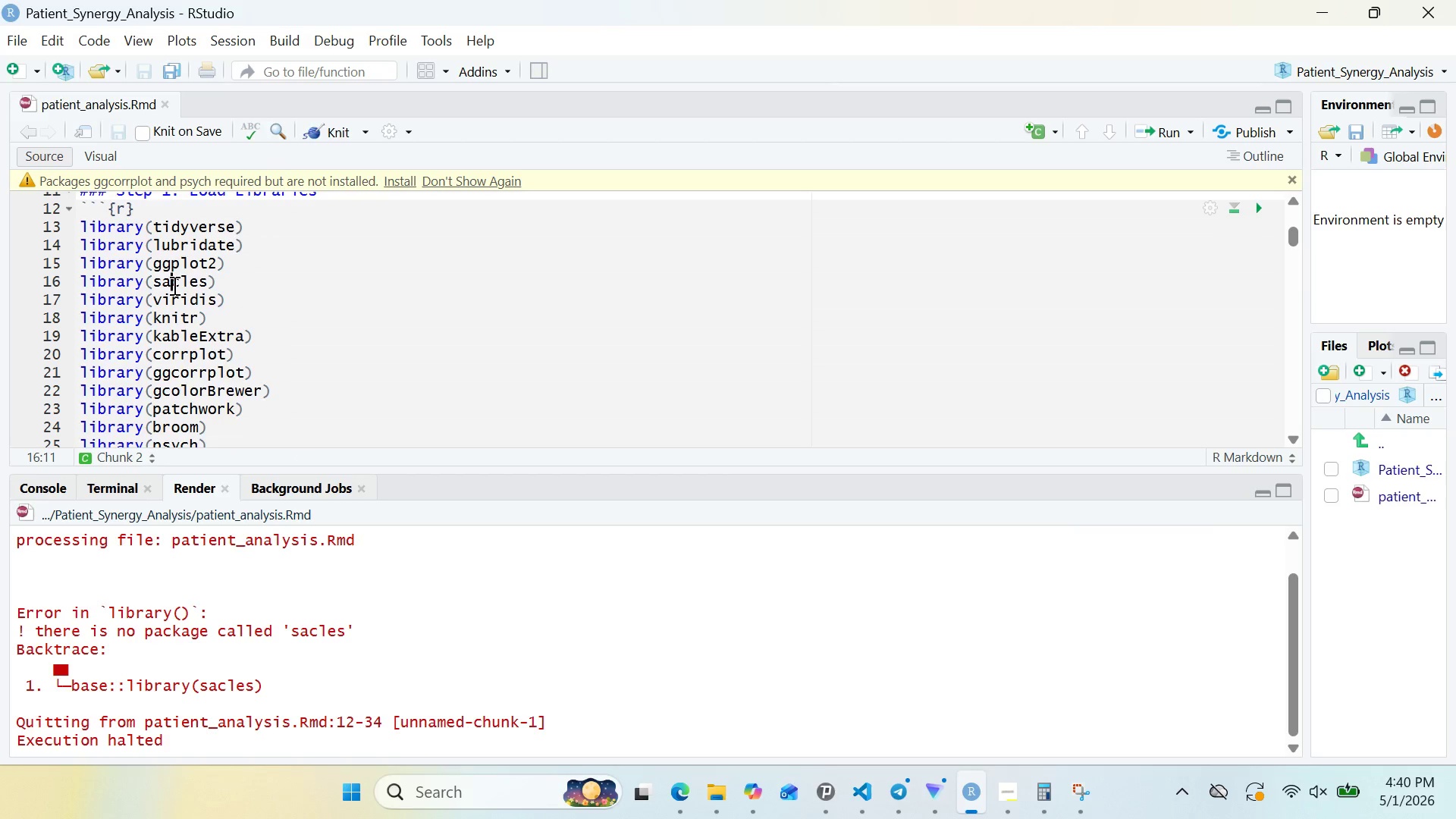 
key(Backspace)
 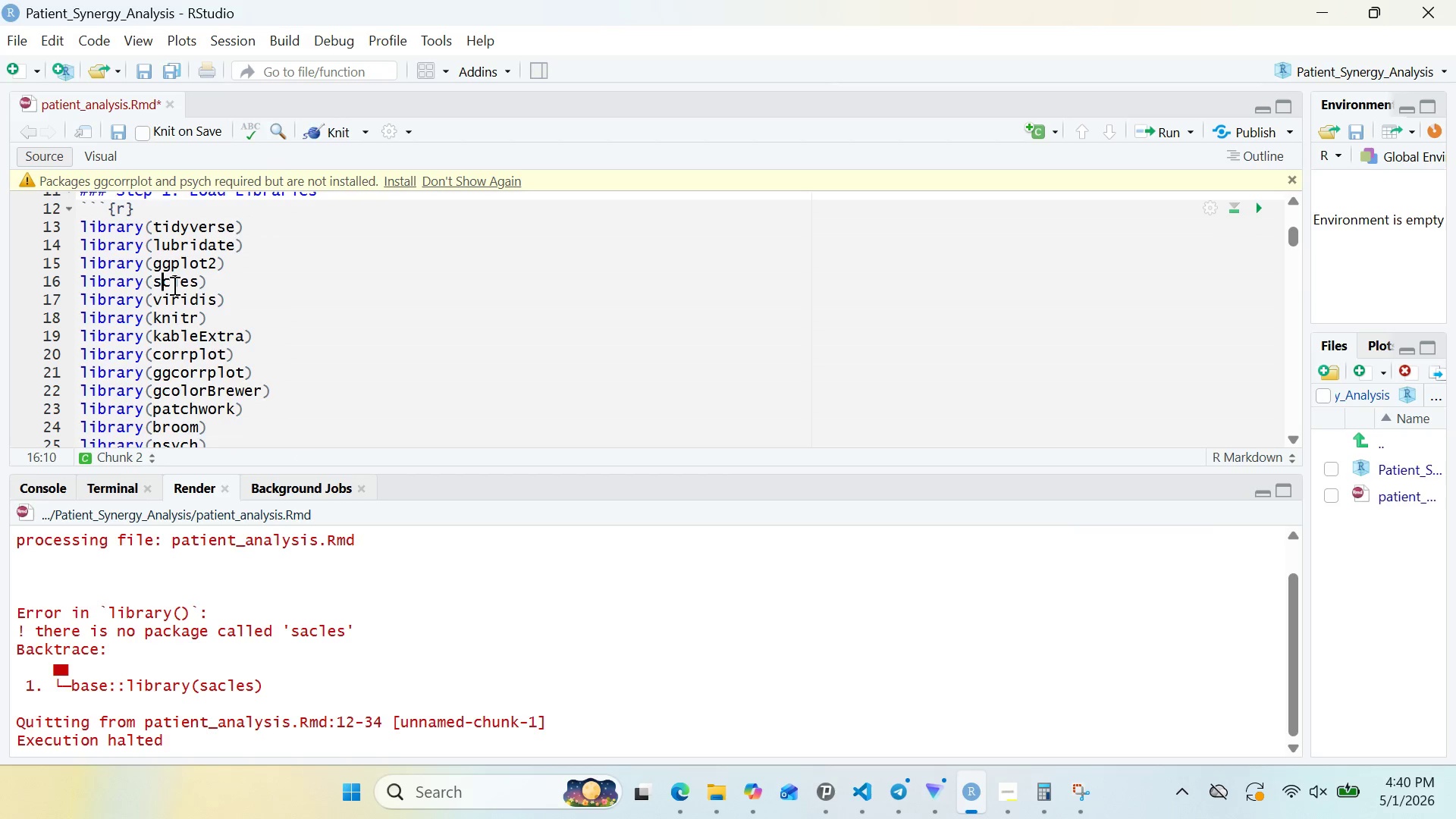 
key(ArrowRight)
 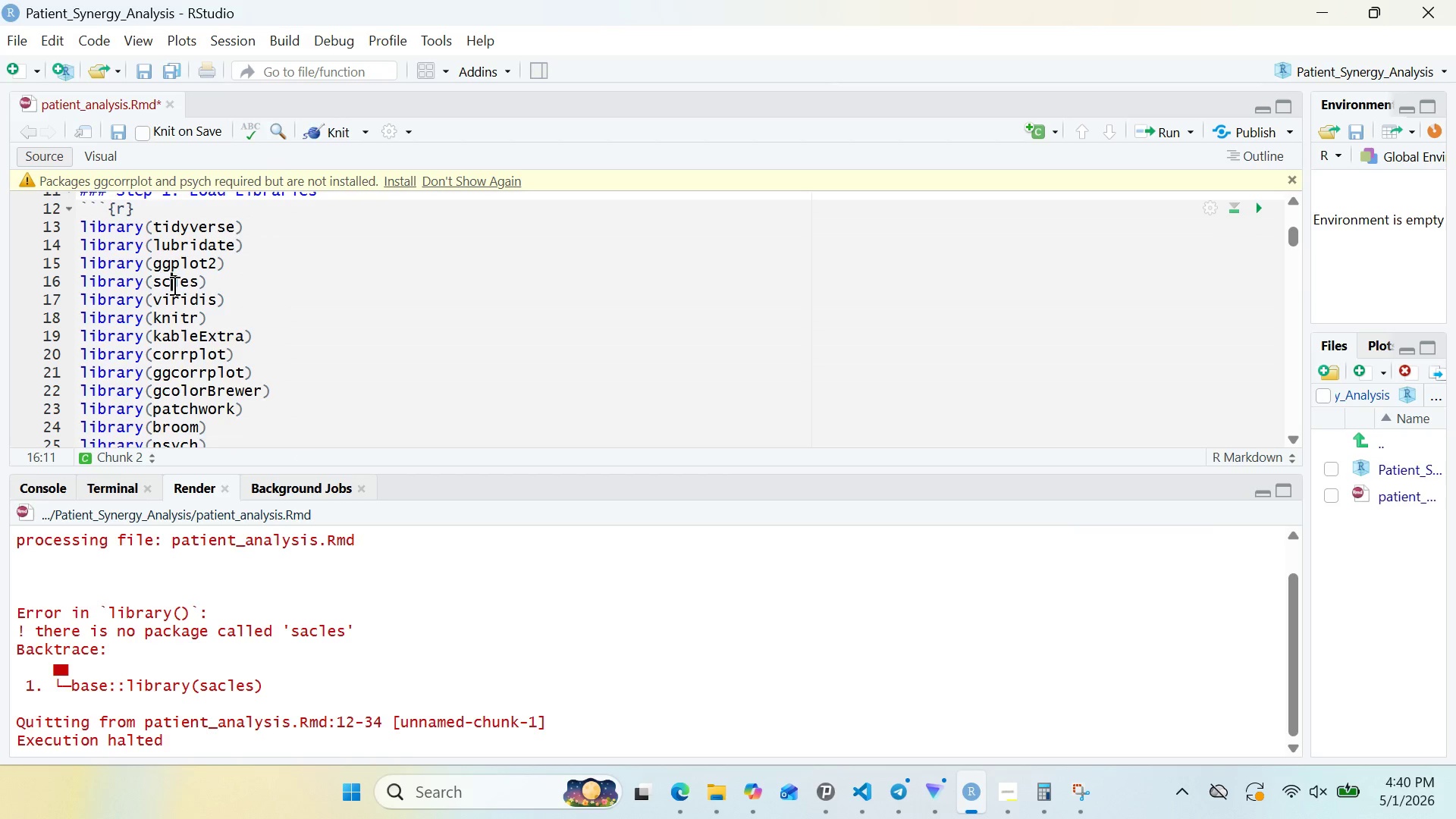 
key(A)
 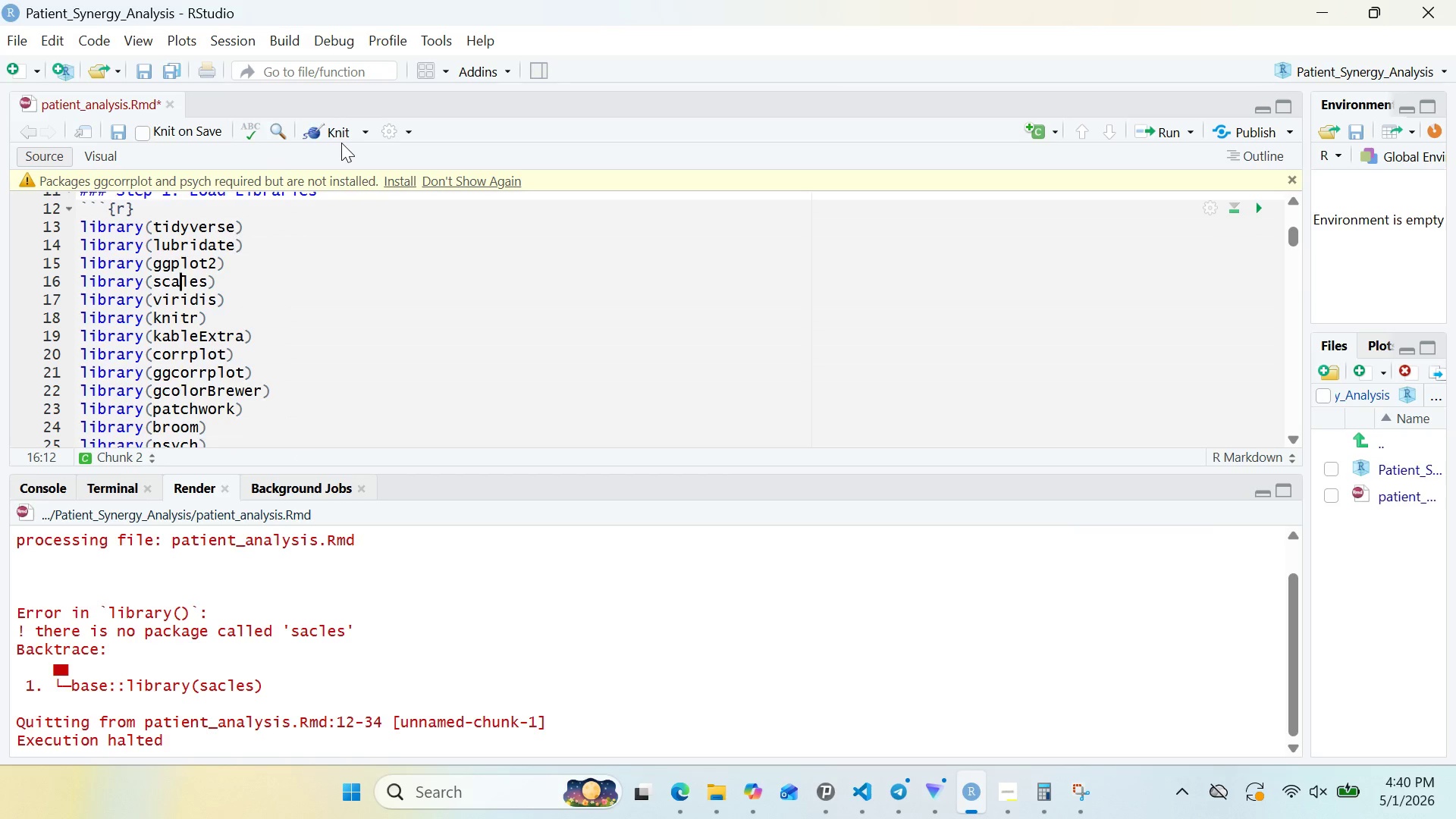 
left_click([339, 139])
 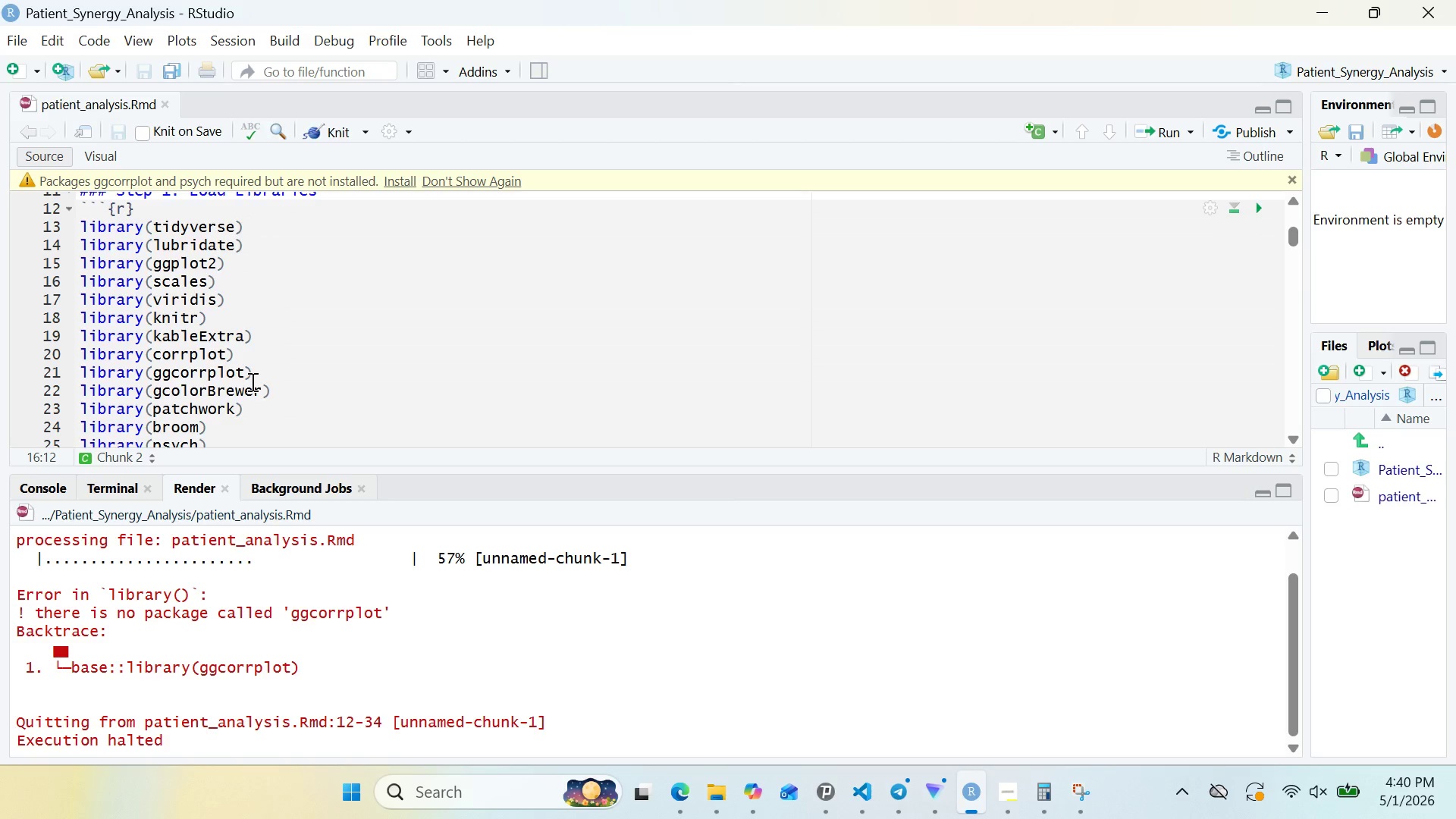 
wait(18.28)
 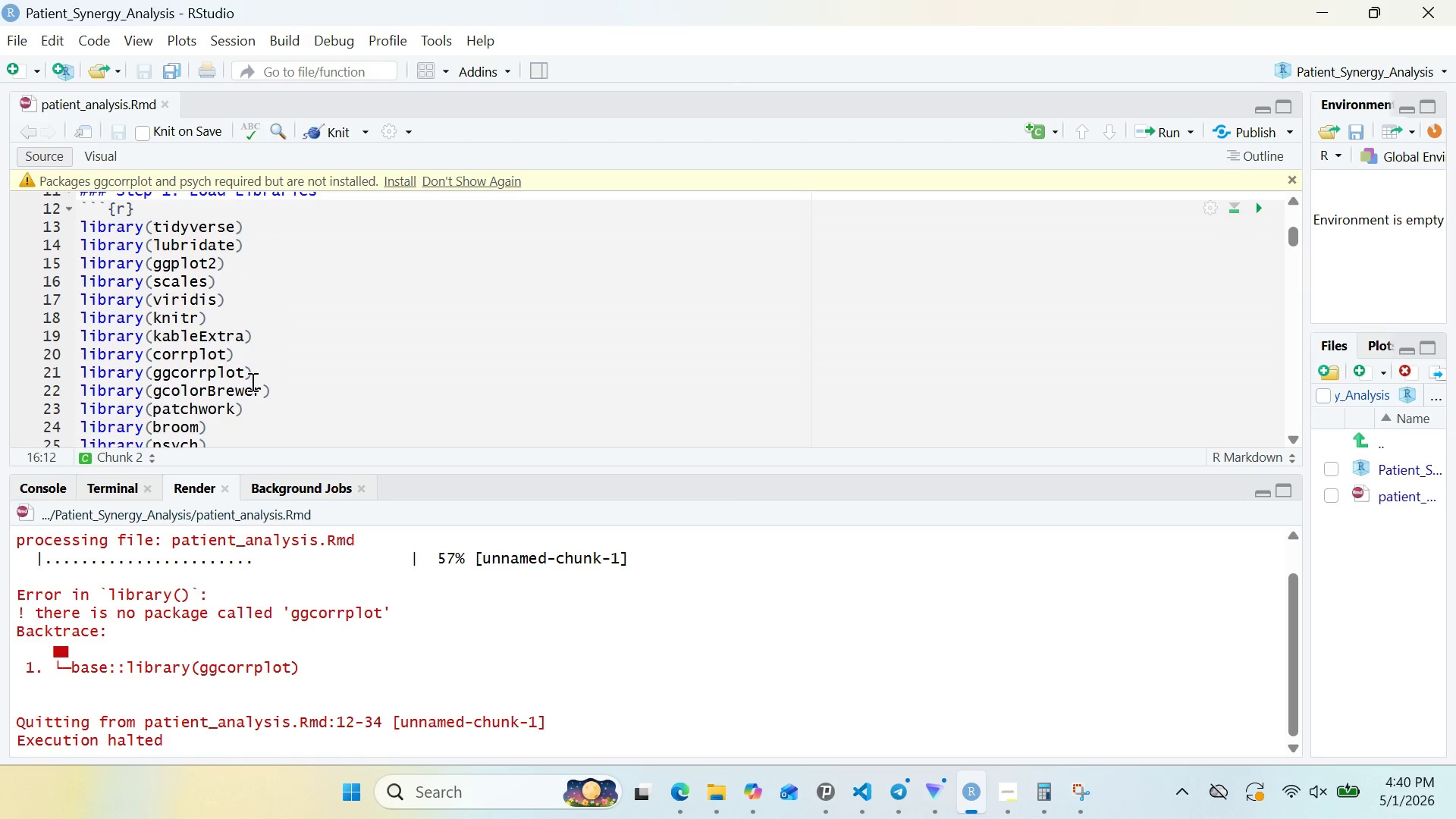 
left_click([409, 181])
 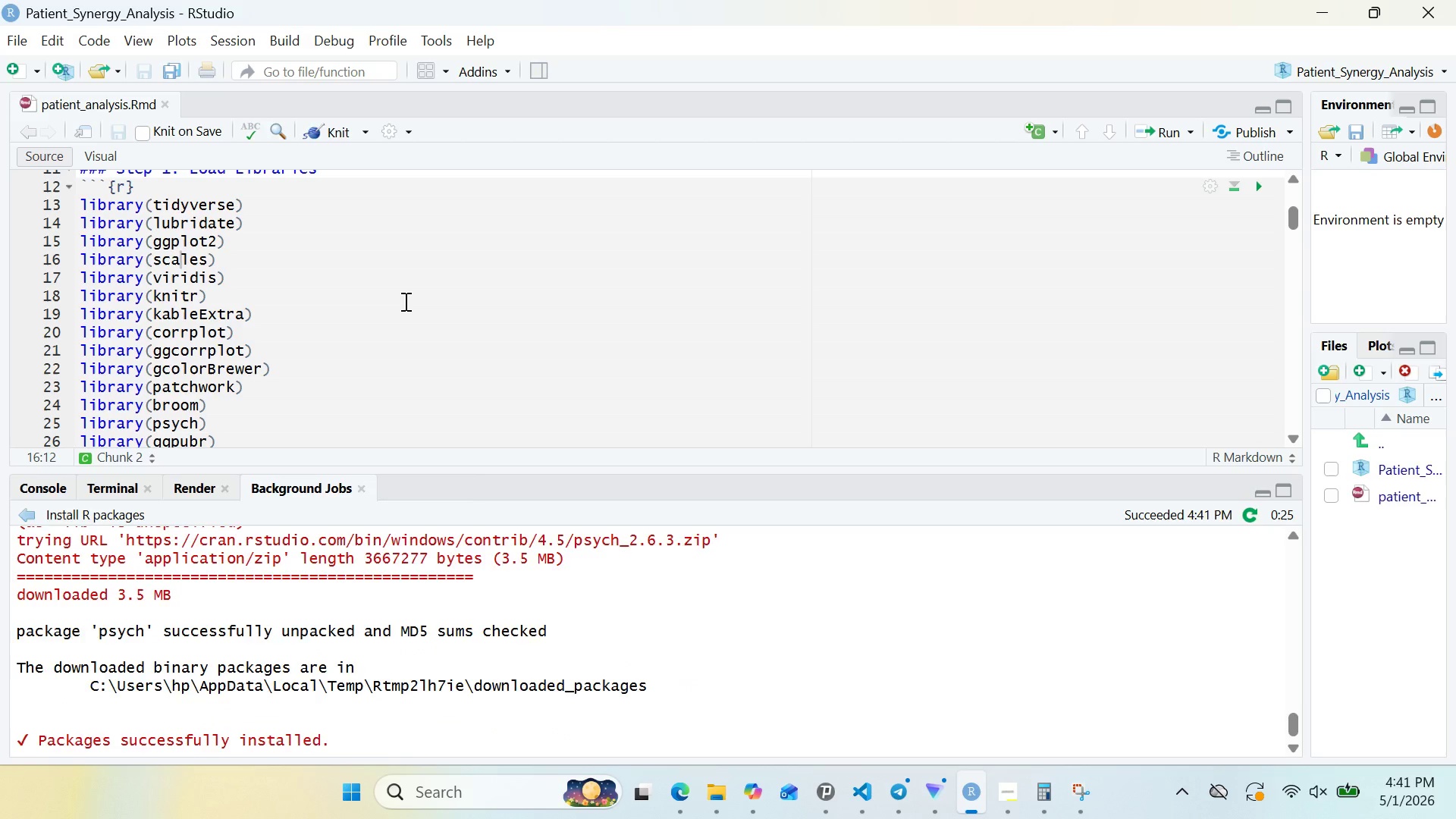 
wait(35.92)
 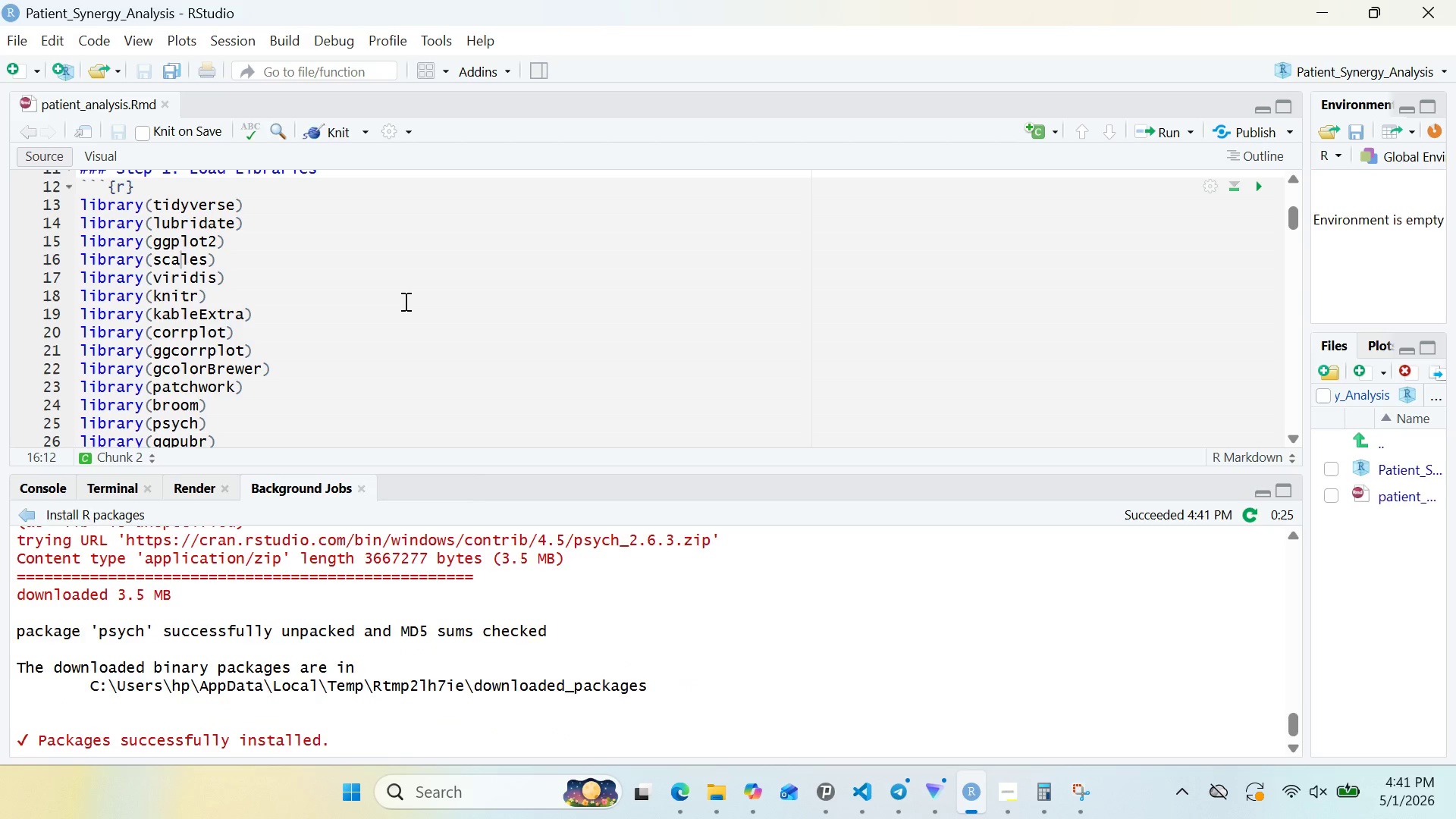 
left_click([343, 124])
 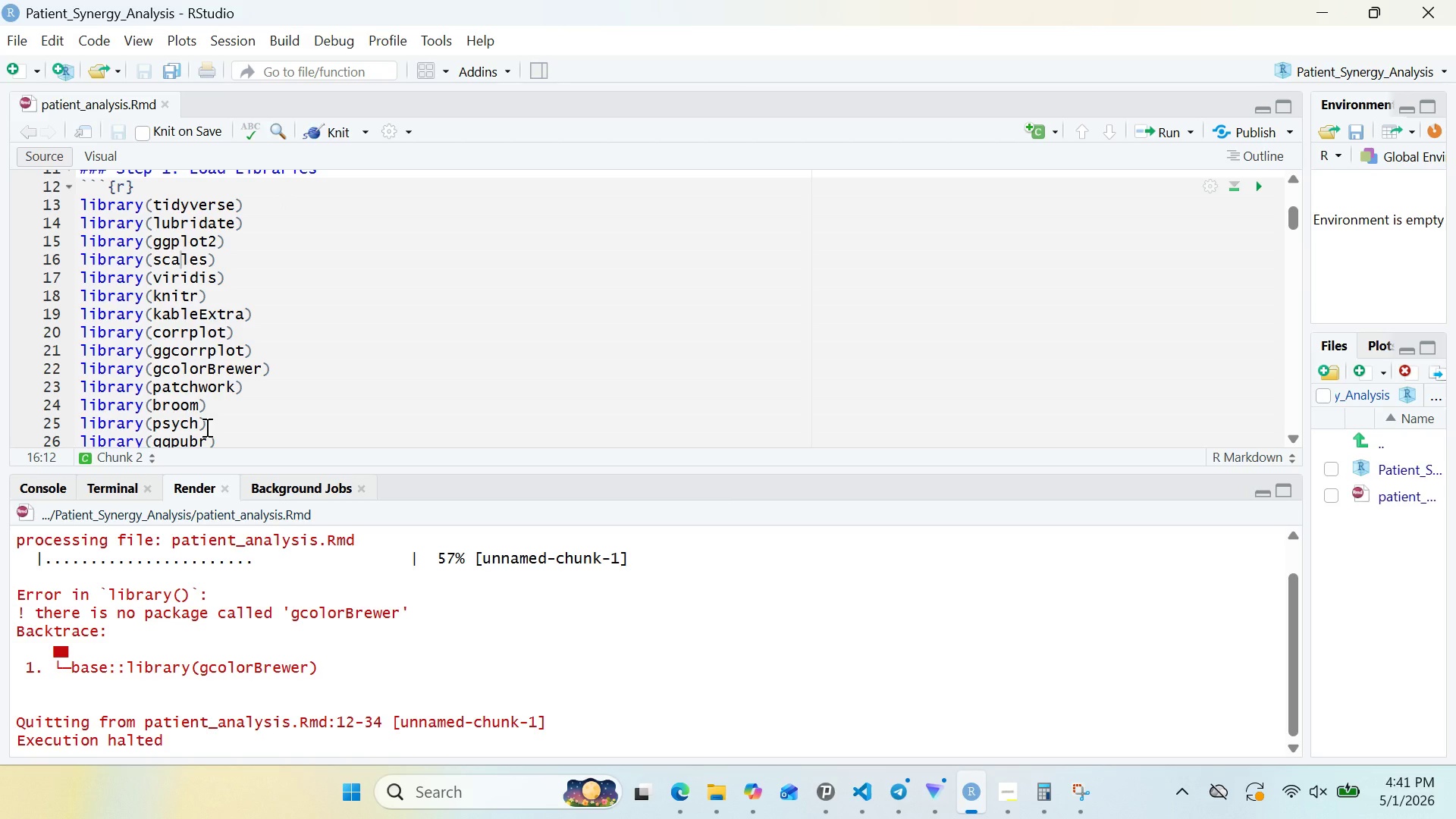 
wait(48.75)
 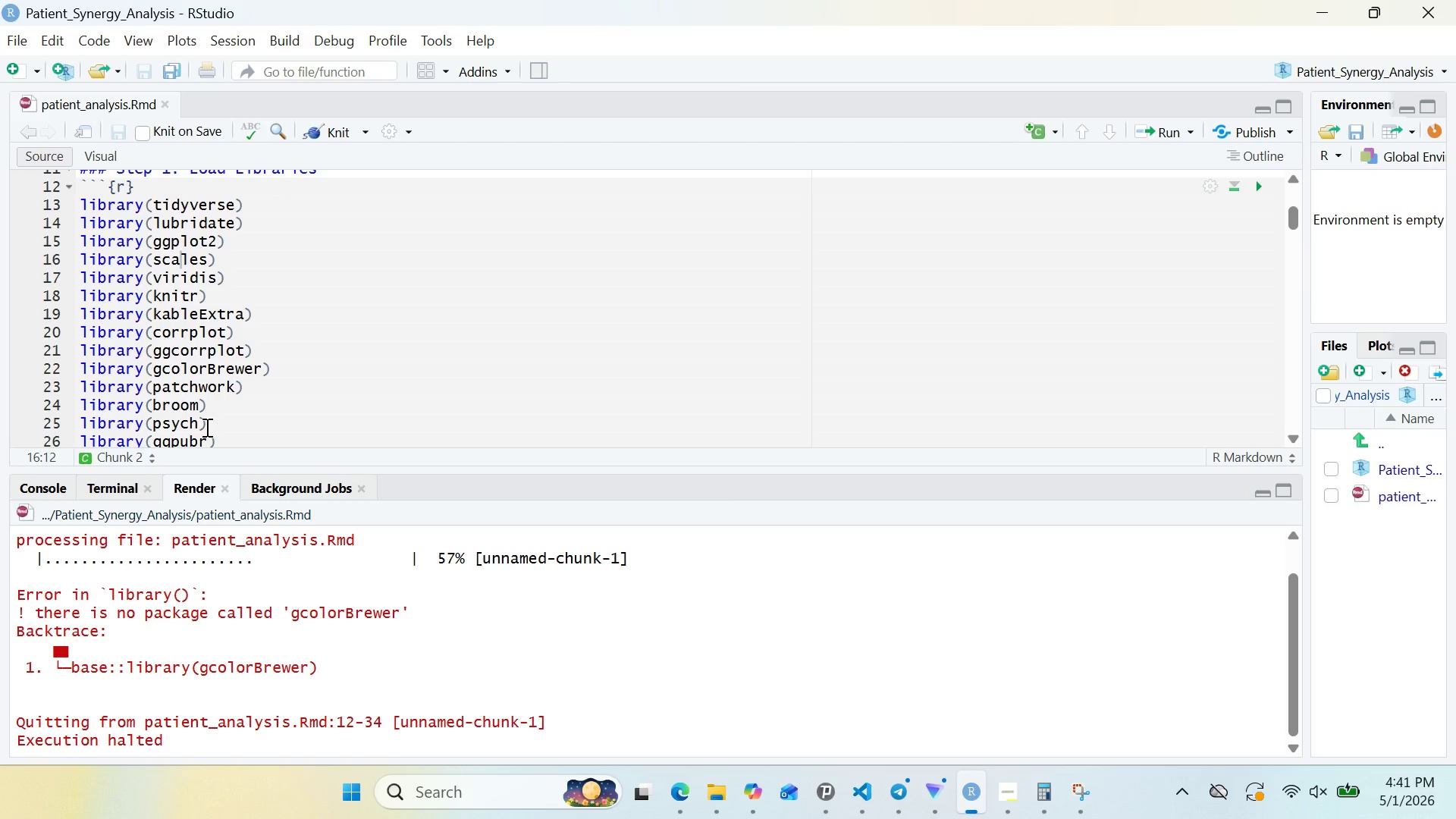 
left_click([160, 363])
 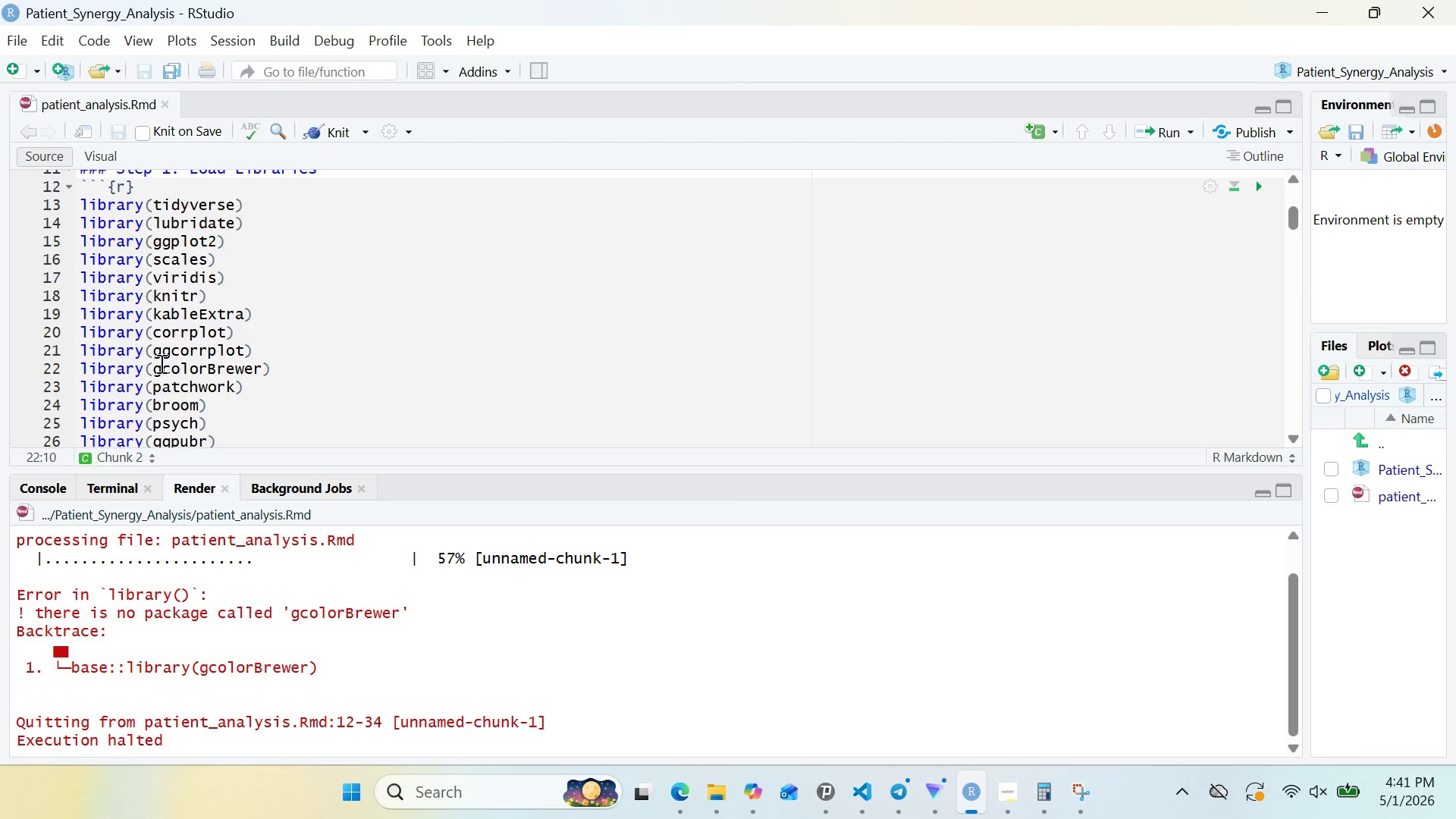 
key(Backspace)
 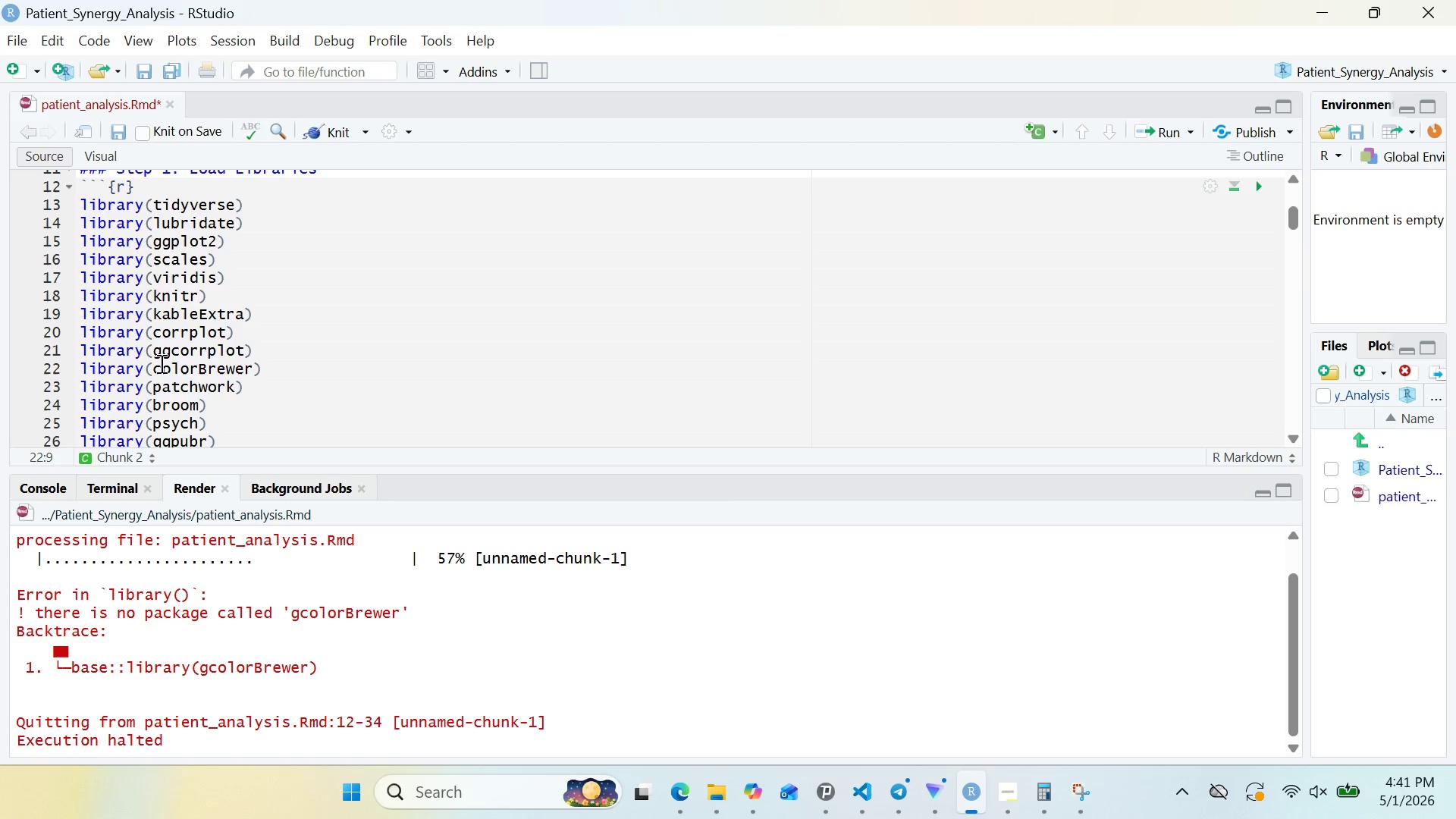 
key(Shift+R)
 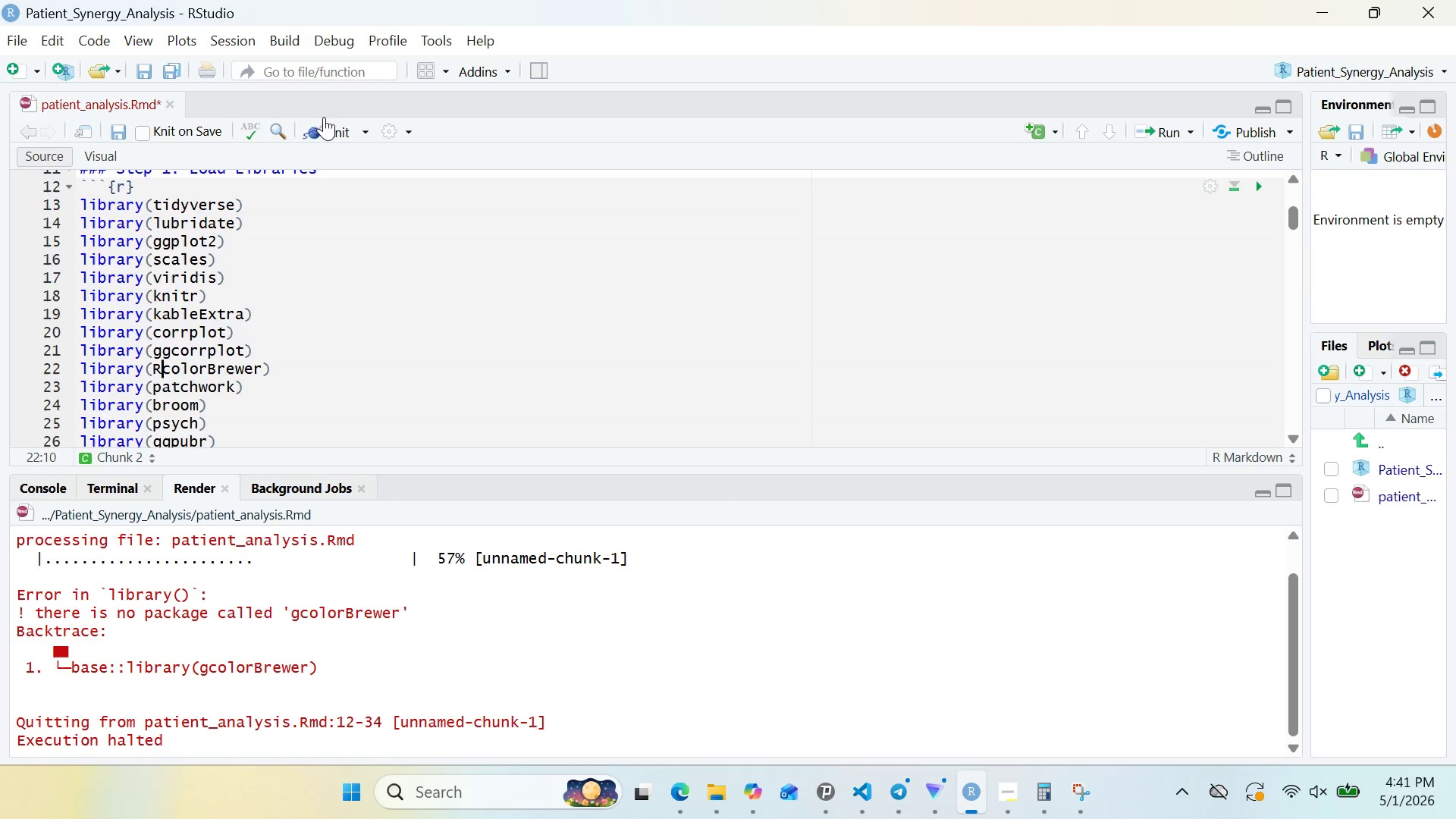 
left_click([330, 124])
 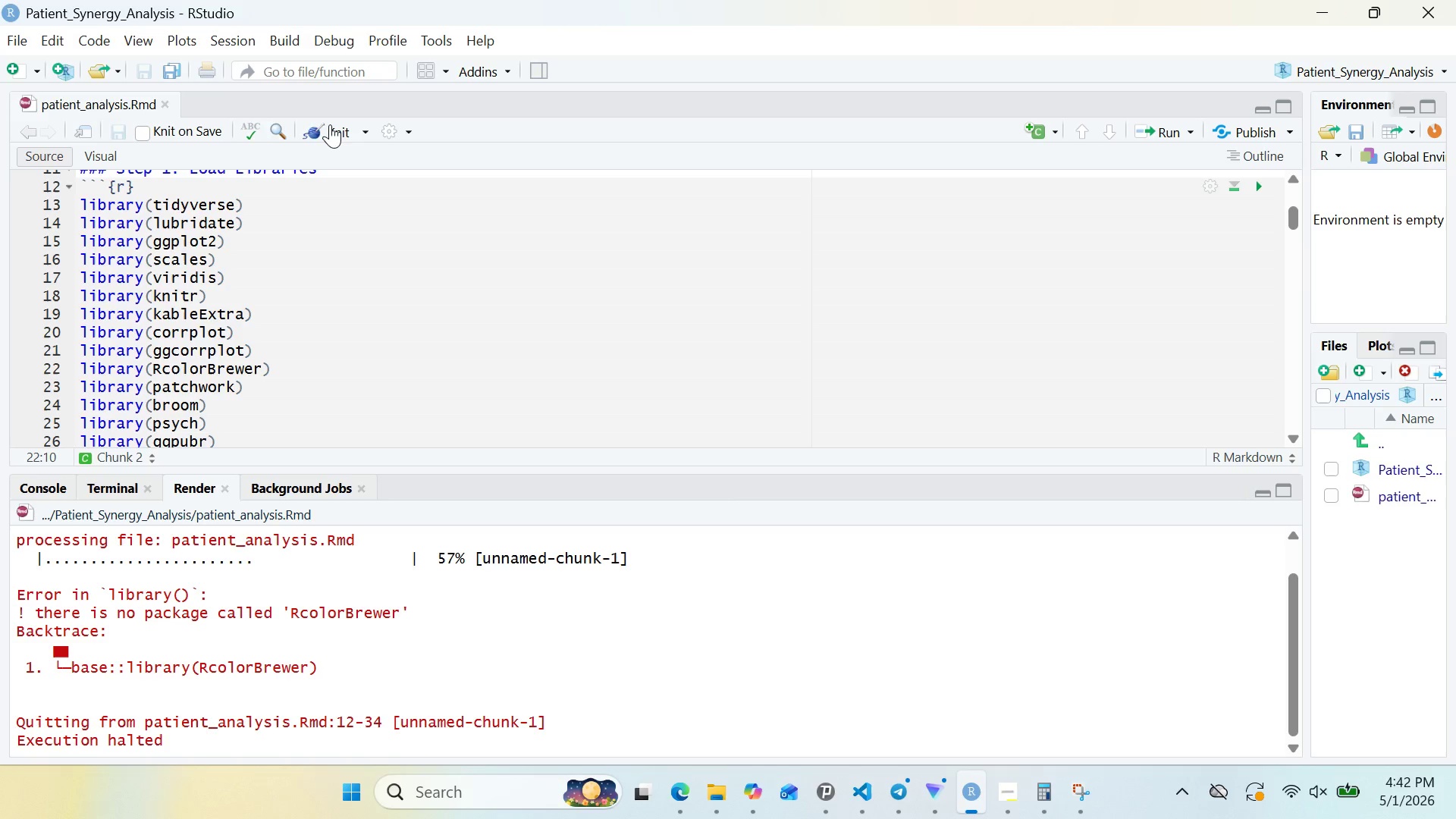 
wait(24.17)
 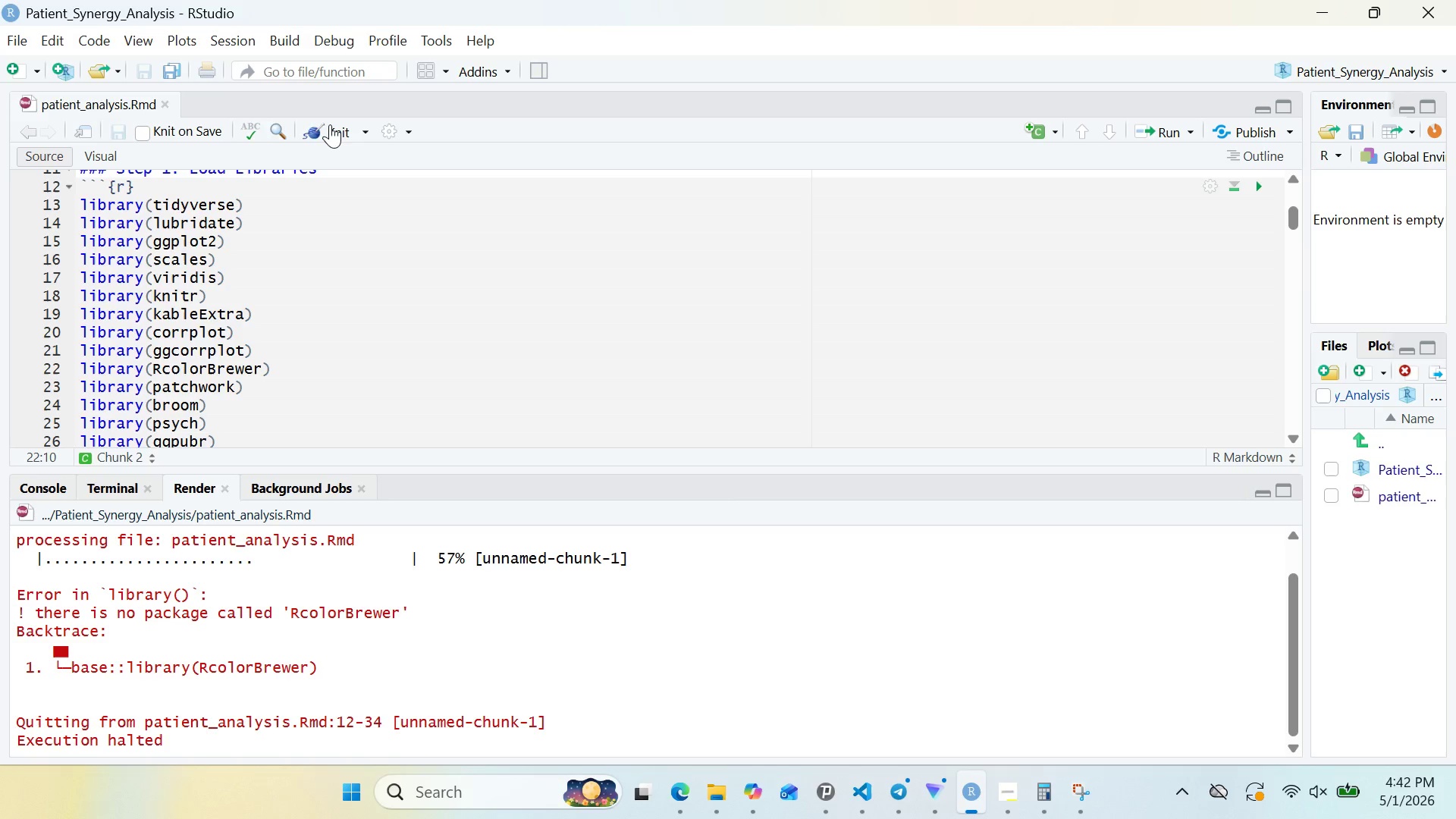 
key(Delete)
 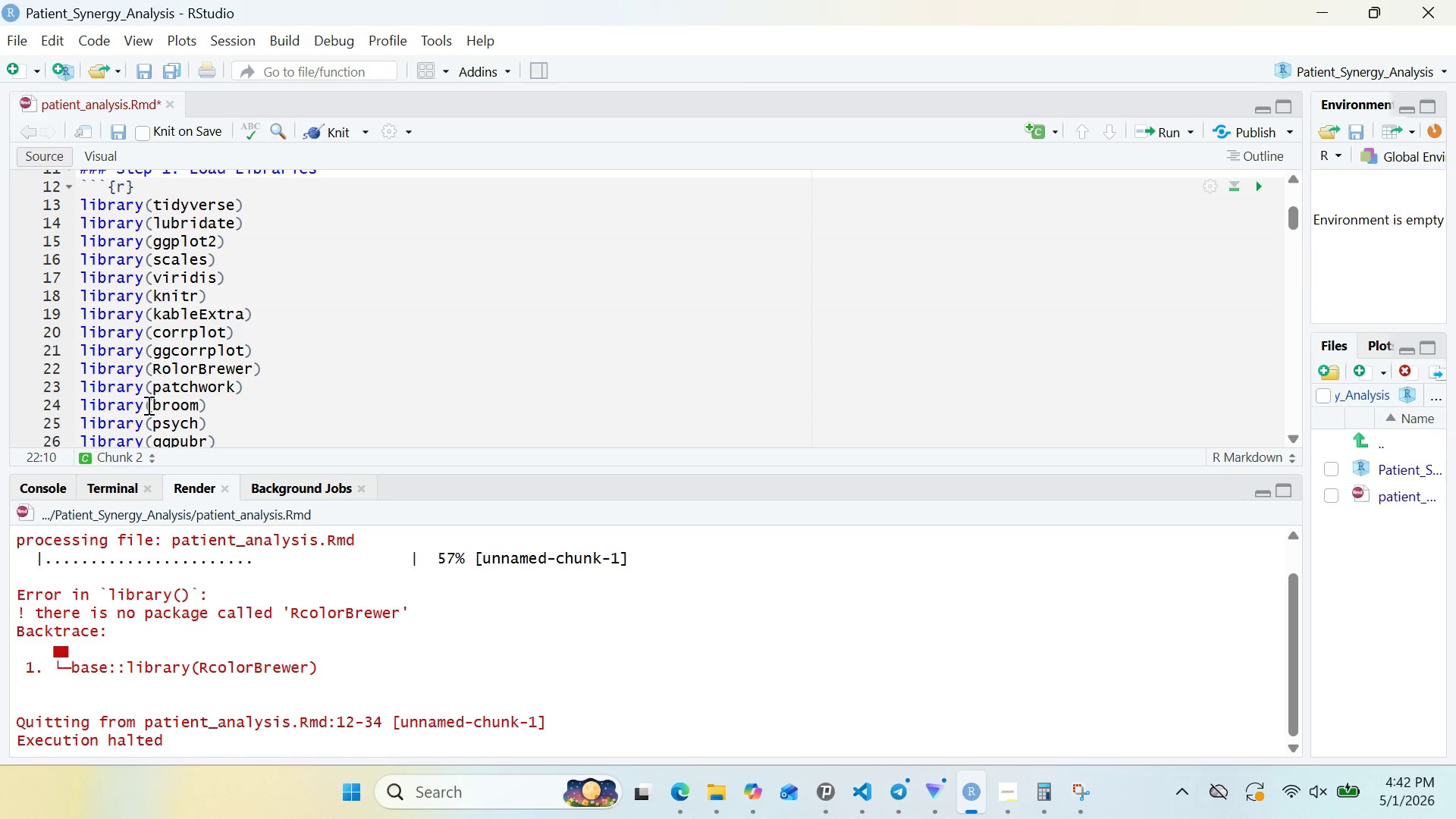 
key(Shift+C)
 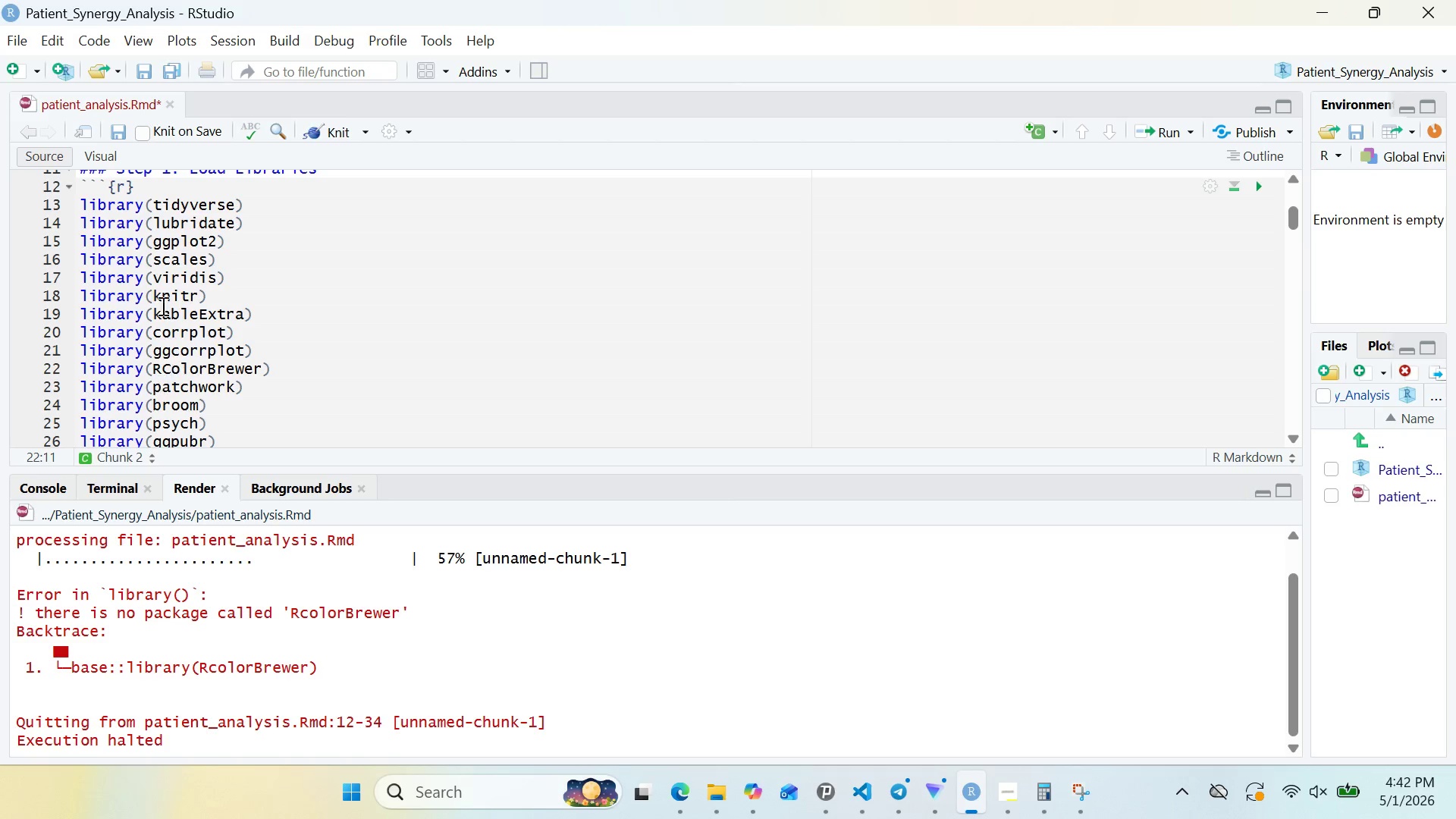 
left_click([332, 125])
 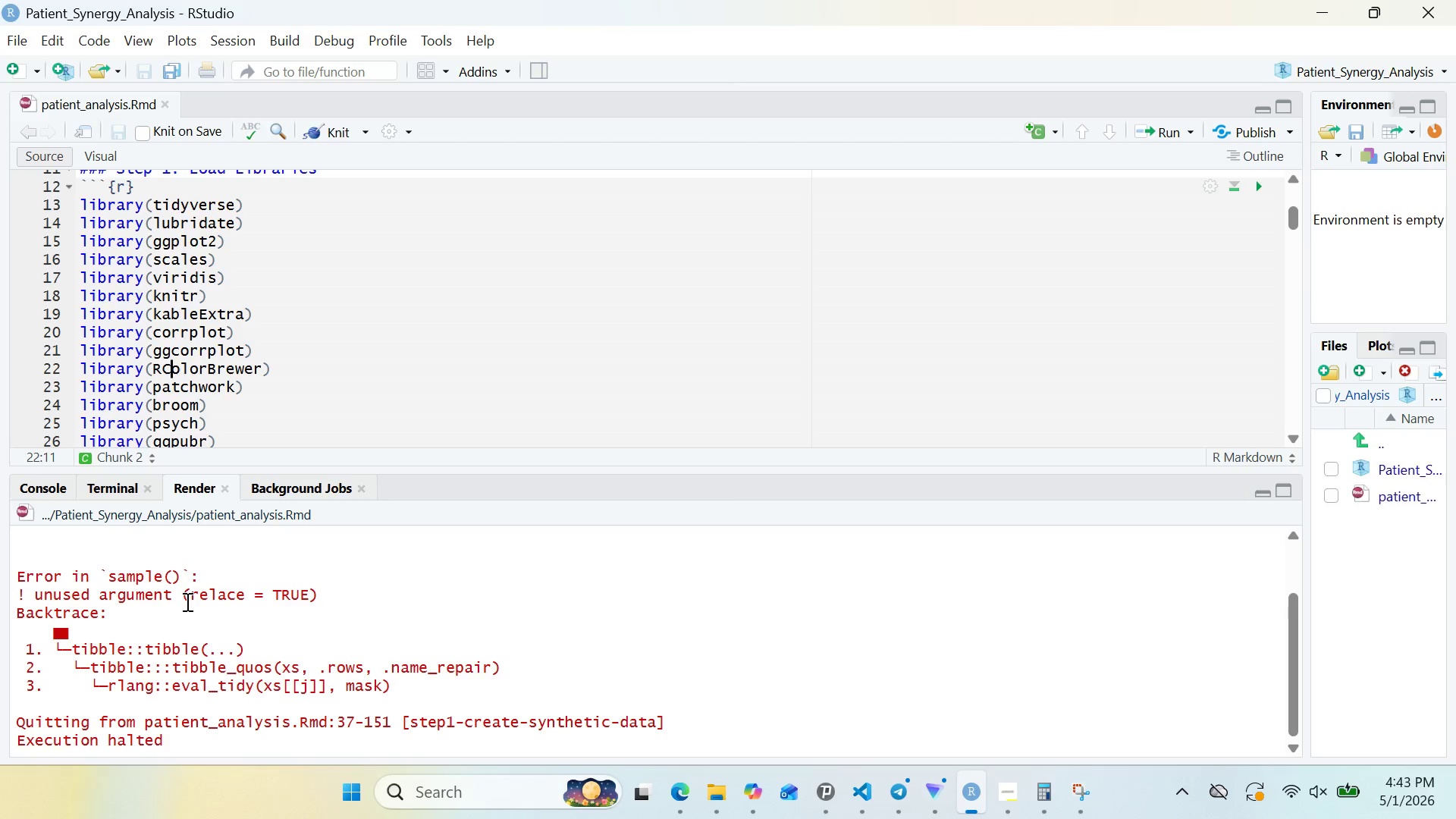 
wait(41.59)
 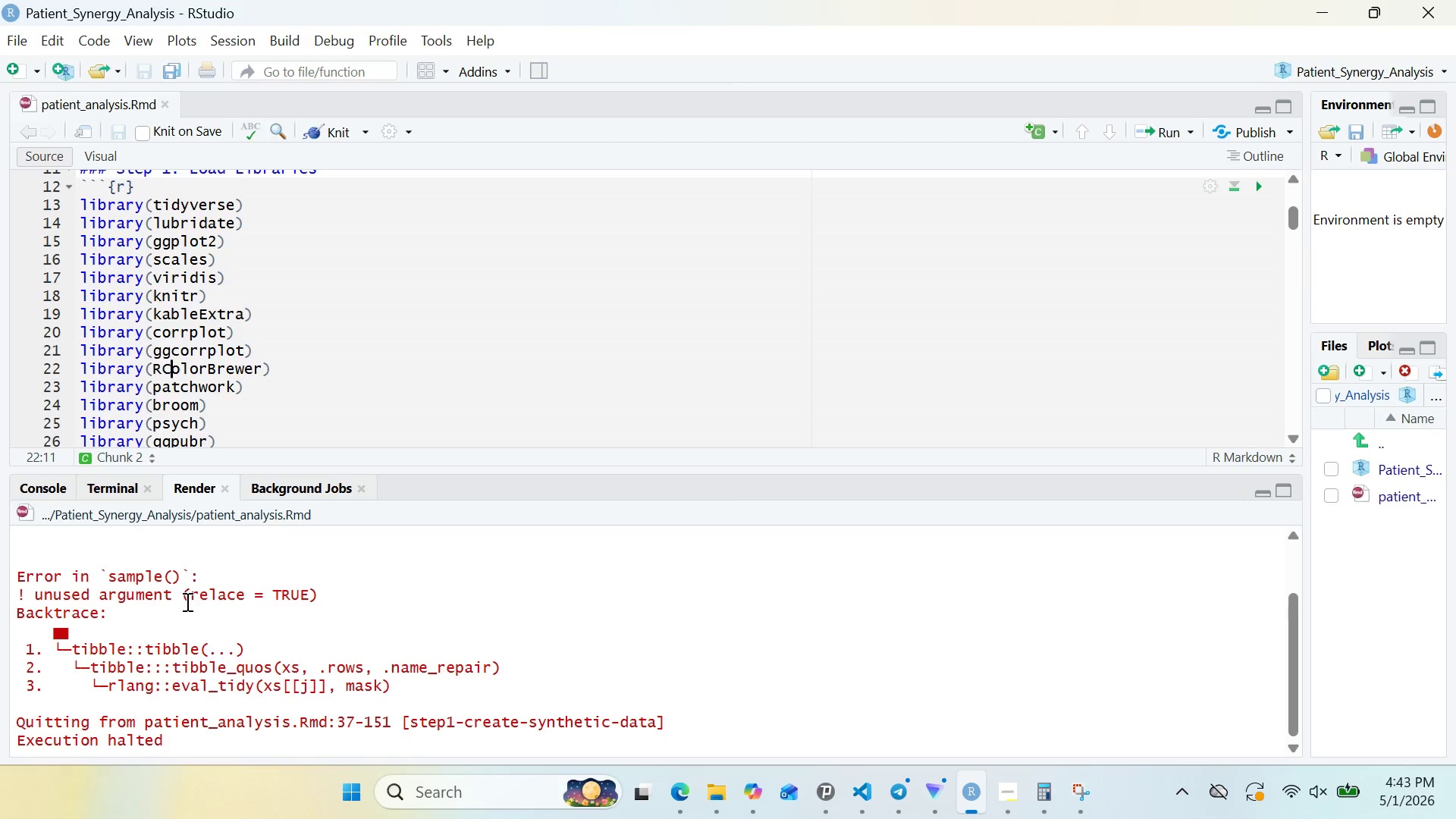 
left_click_drag(start_coordinate=[191, 601], to_coordinate=[309, 607])
 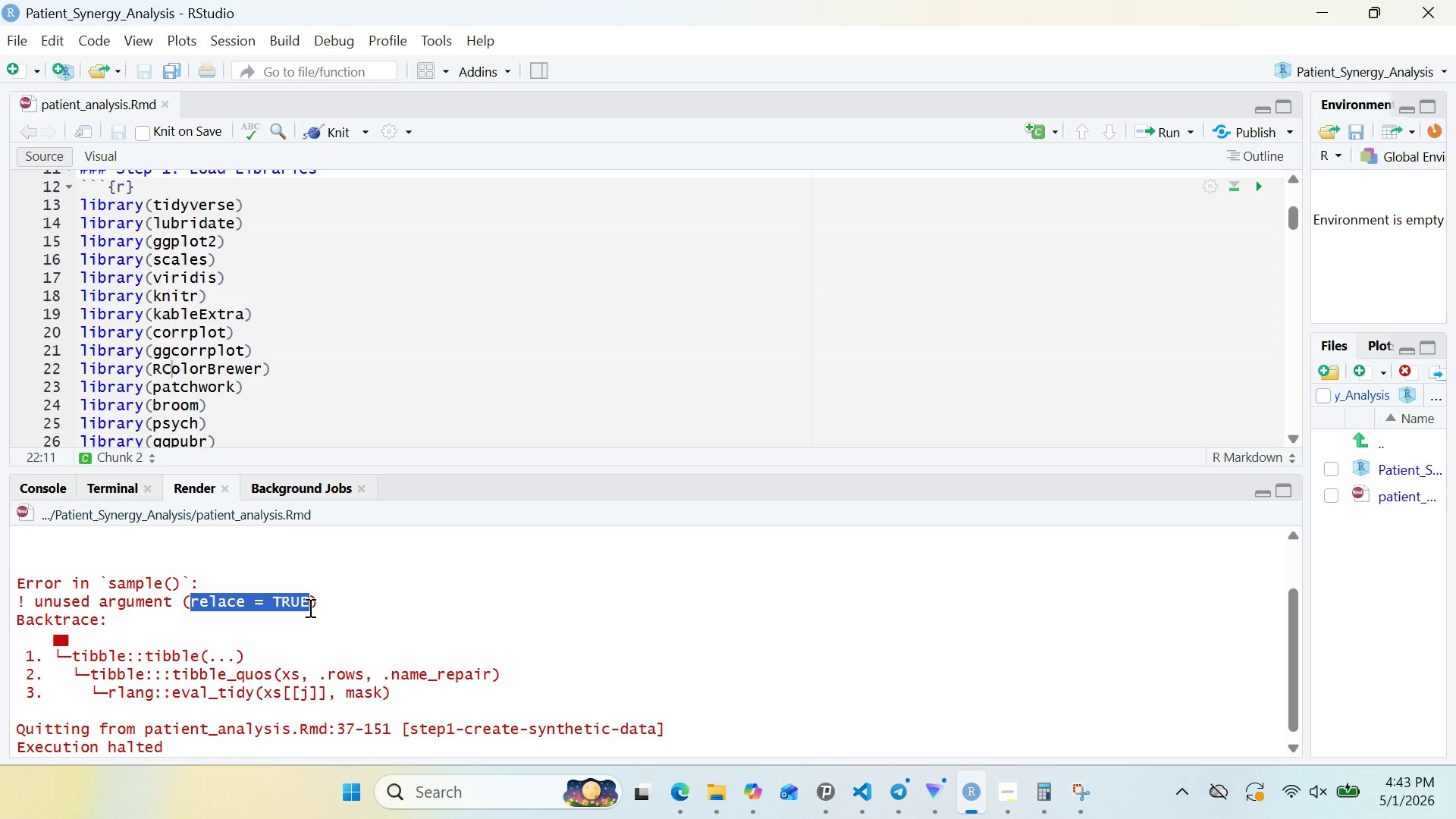 
key(Control+C)
 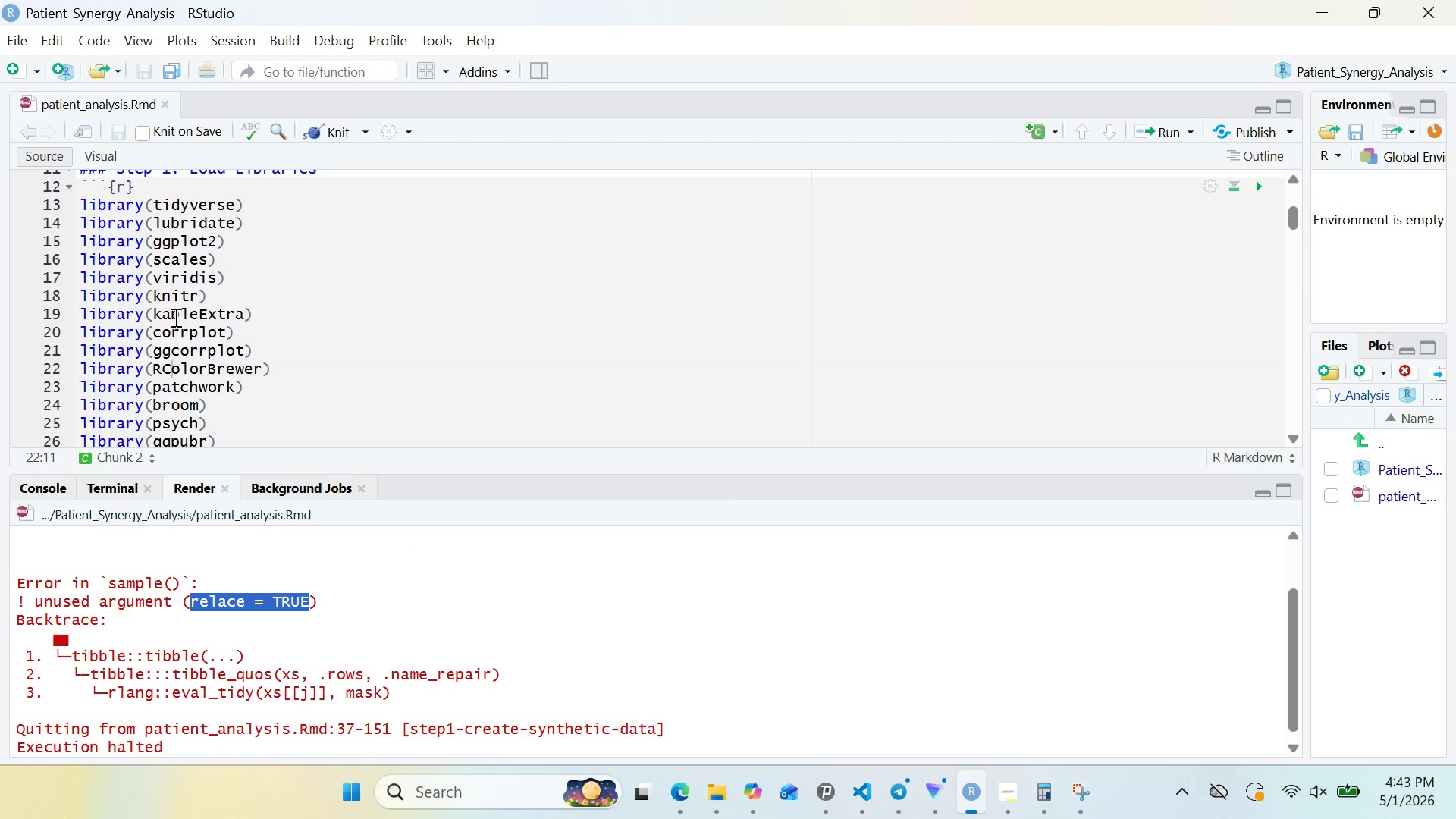 
left_click([174, 317])
 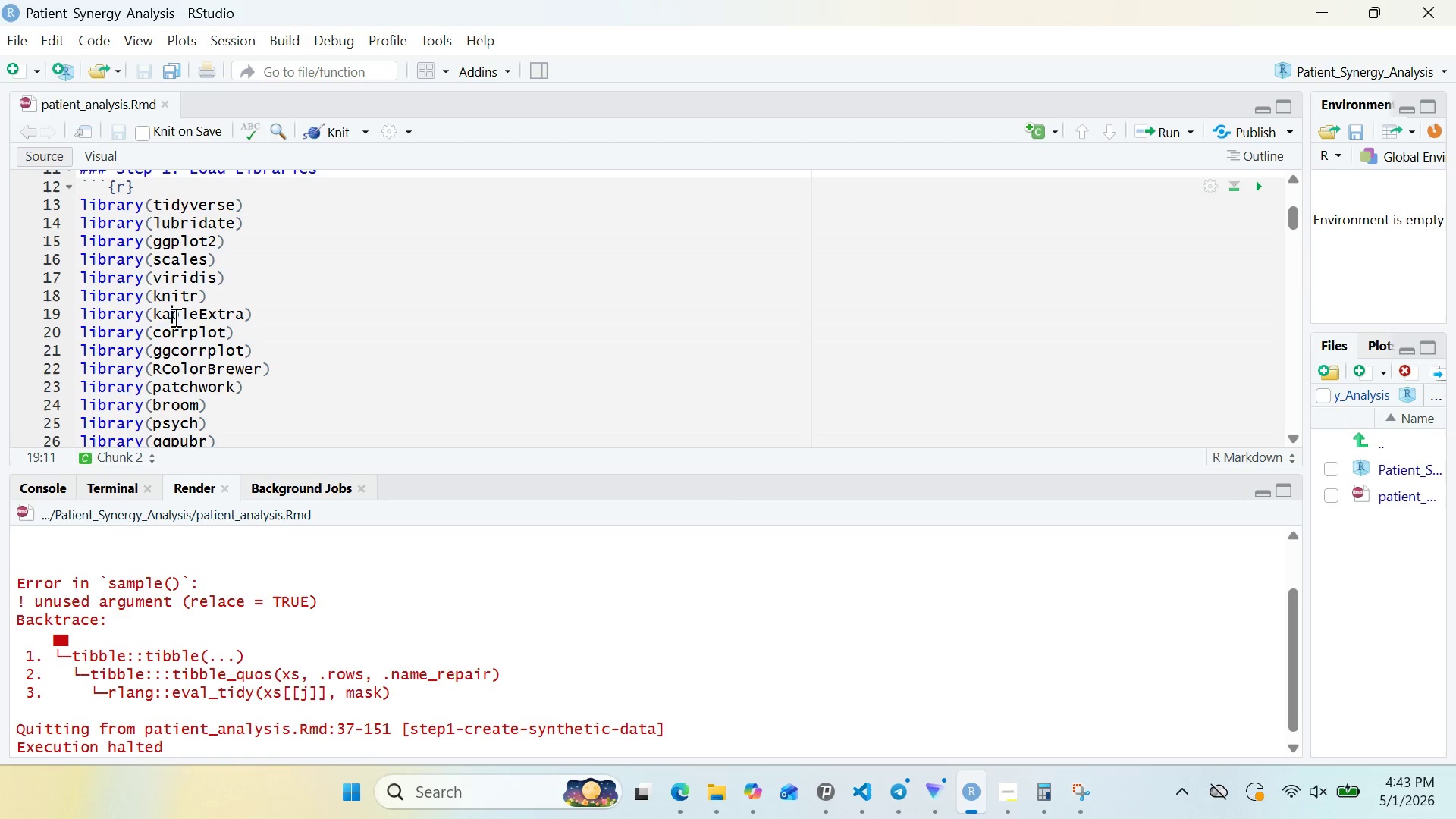 
key(Control+F)
 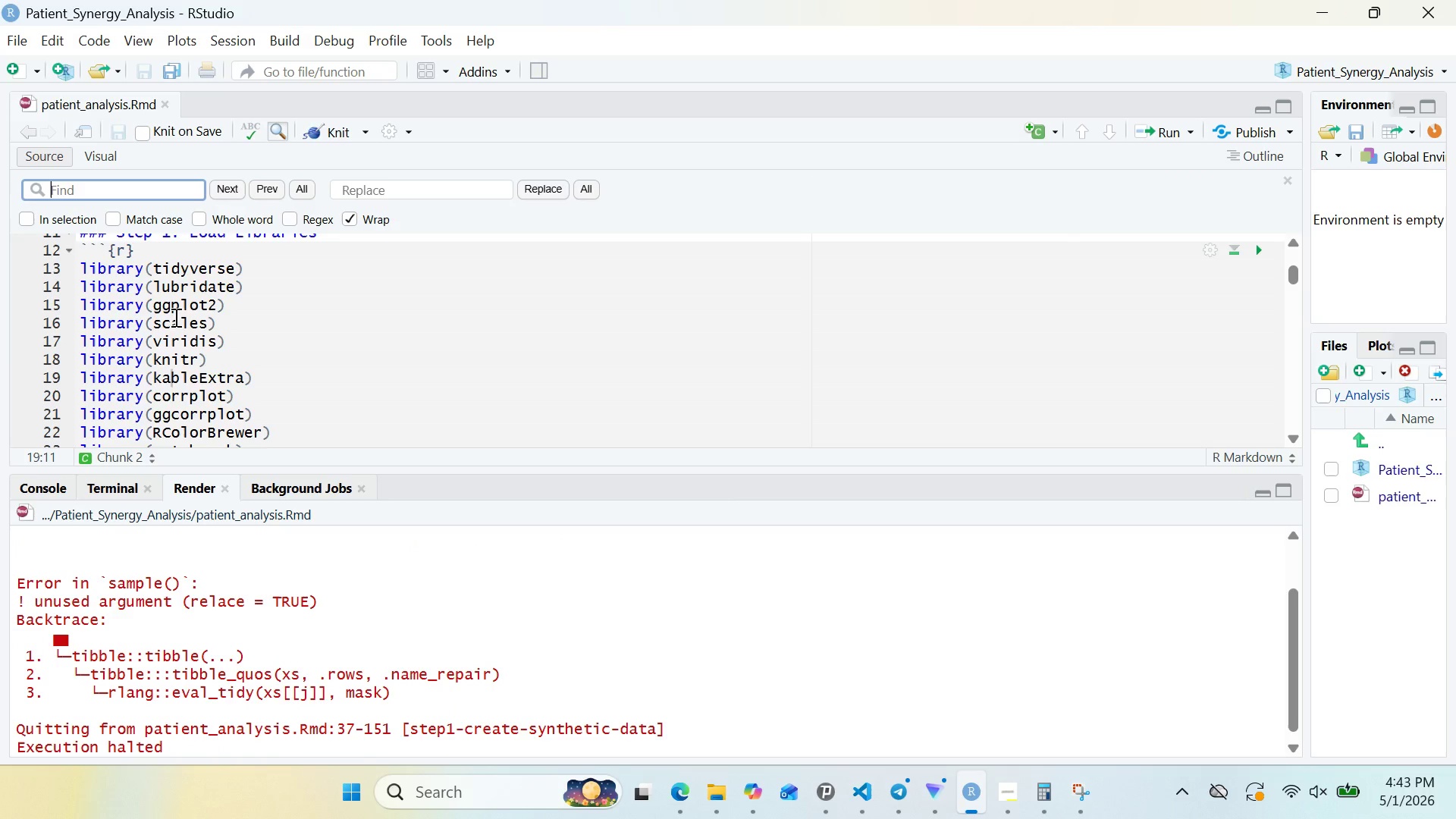 
key(Control+V)
 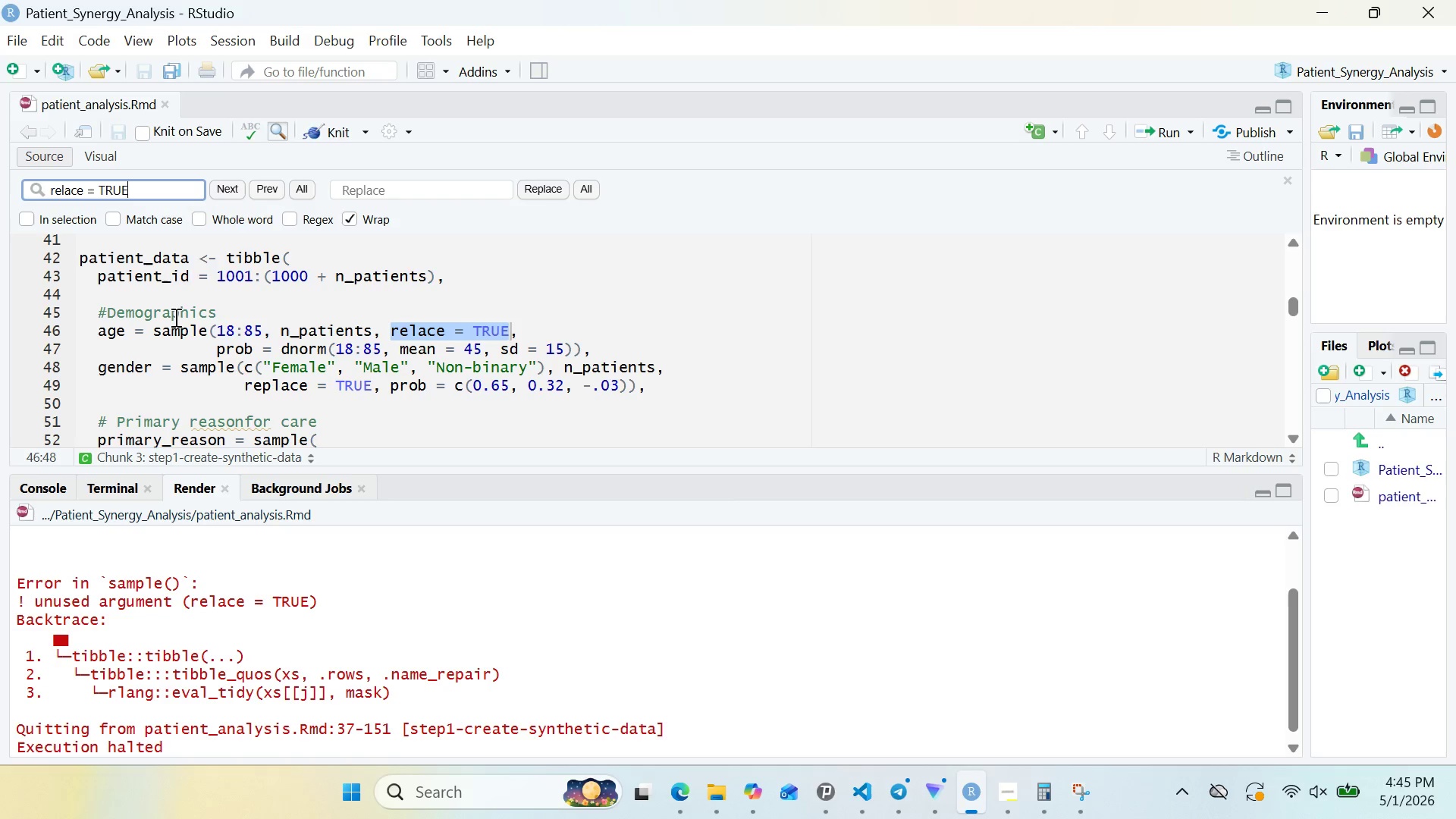 
wait(144.2)
 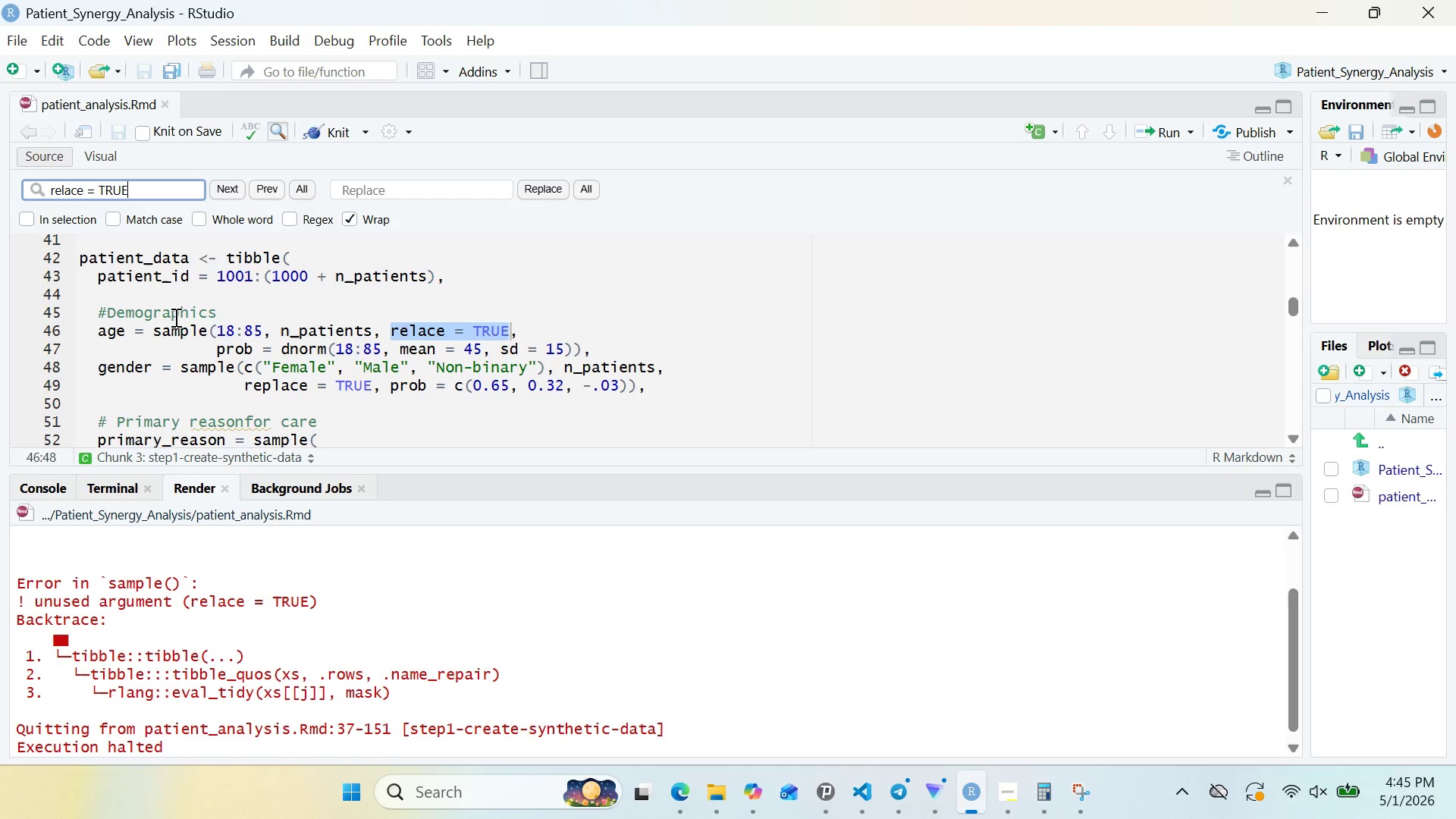 
left_click([226, 187])
 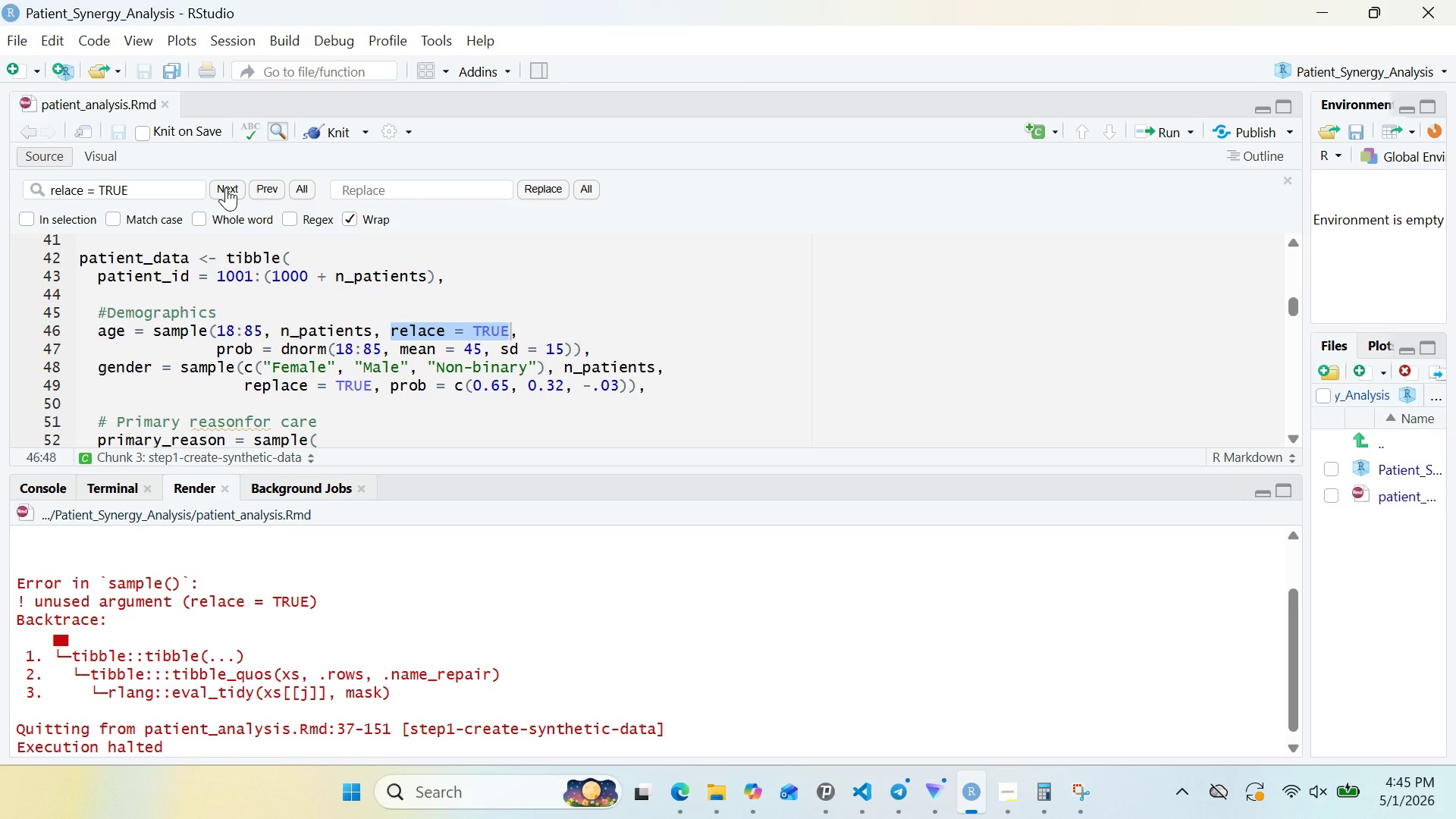 
left_click([226, 187])
 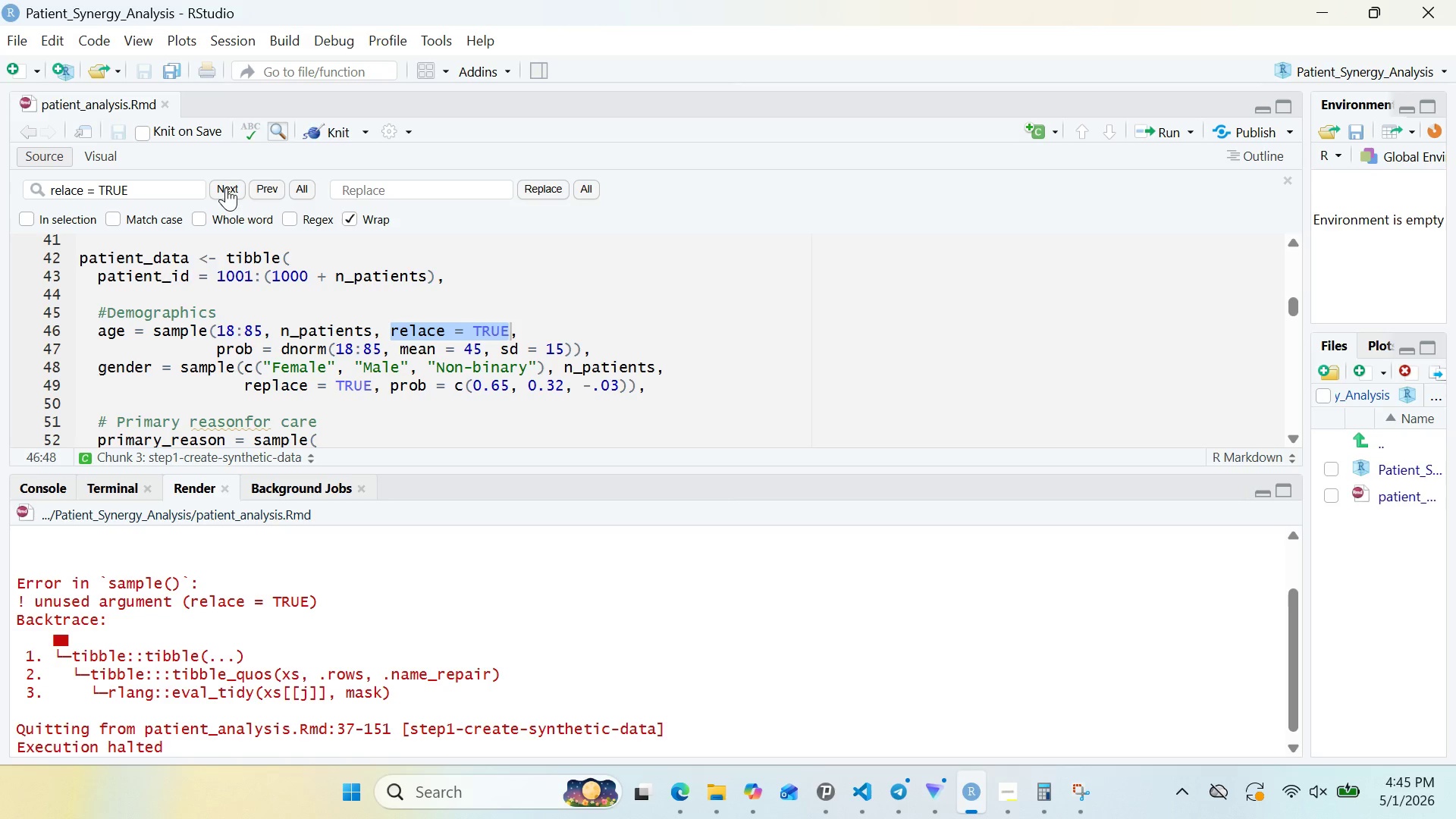 
left_click([226, 187])
 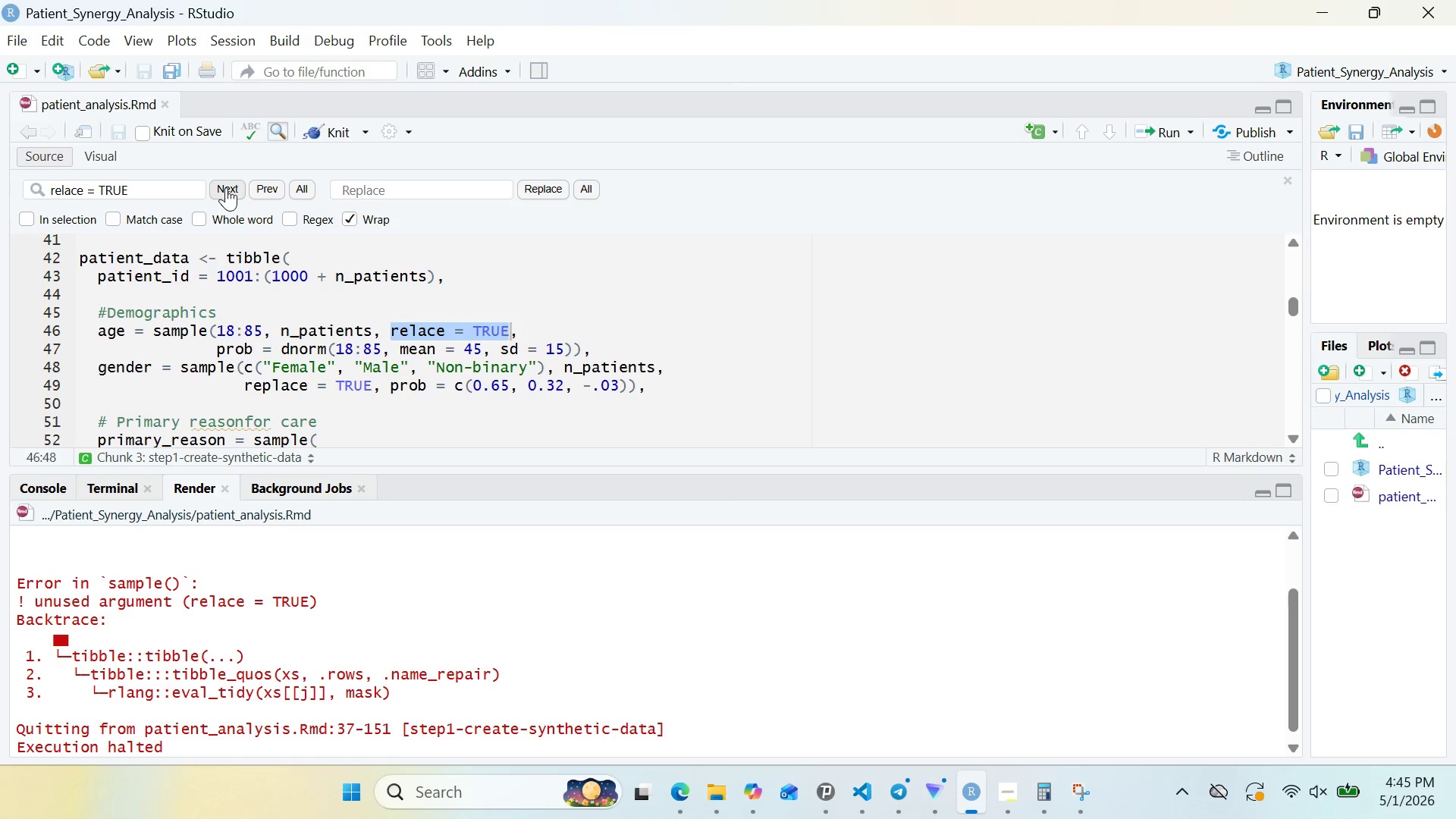 
double_click([226, 187])
 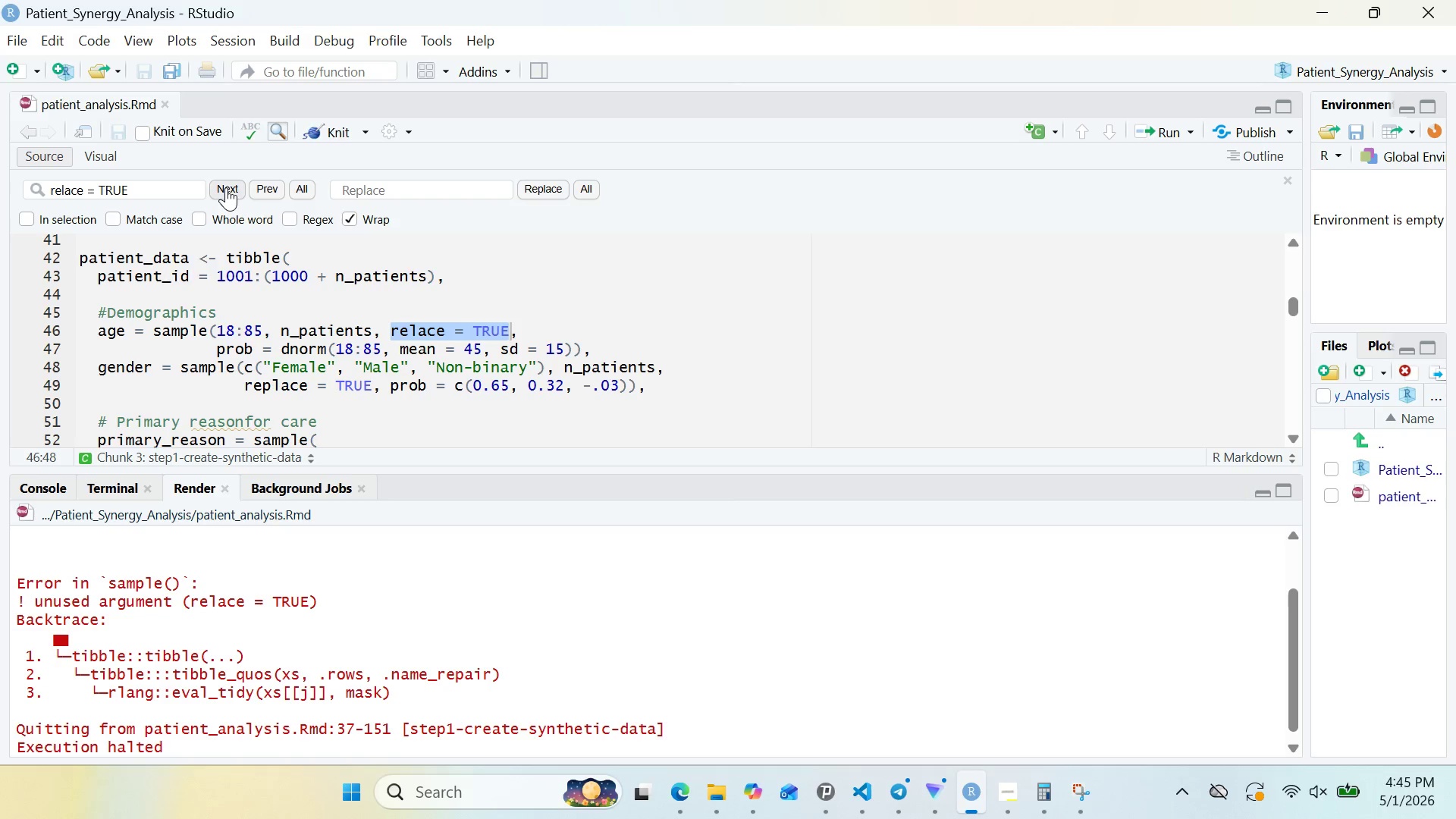 
left_click_drag(start_coordinate=[226, 187], to_coordinate=[181, 190])
 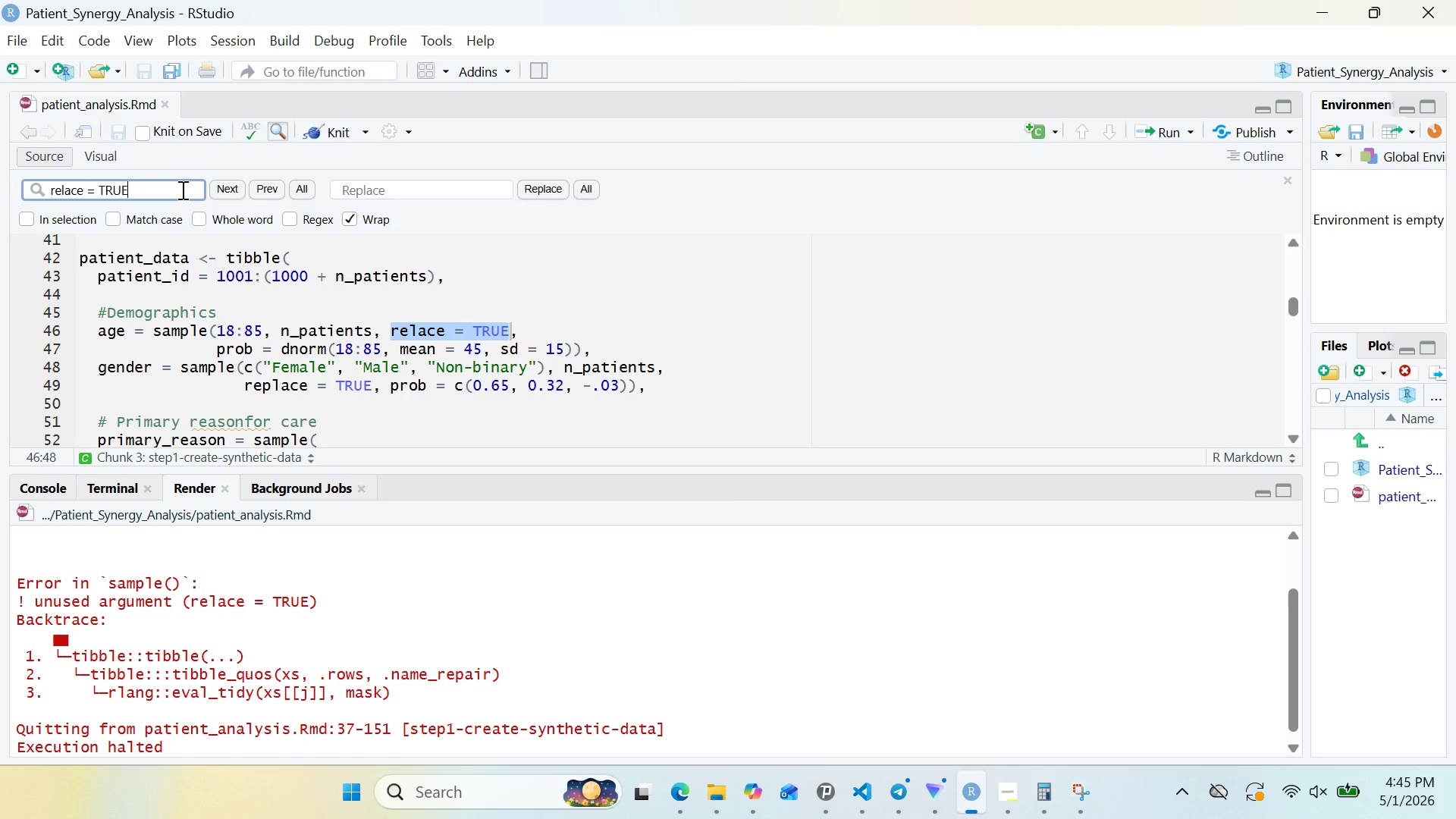 
left_click([181, 190])
 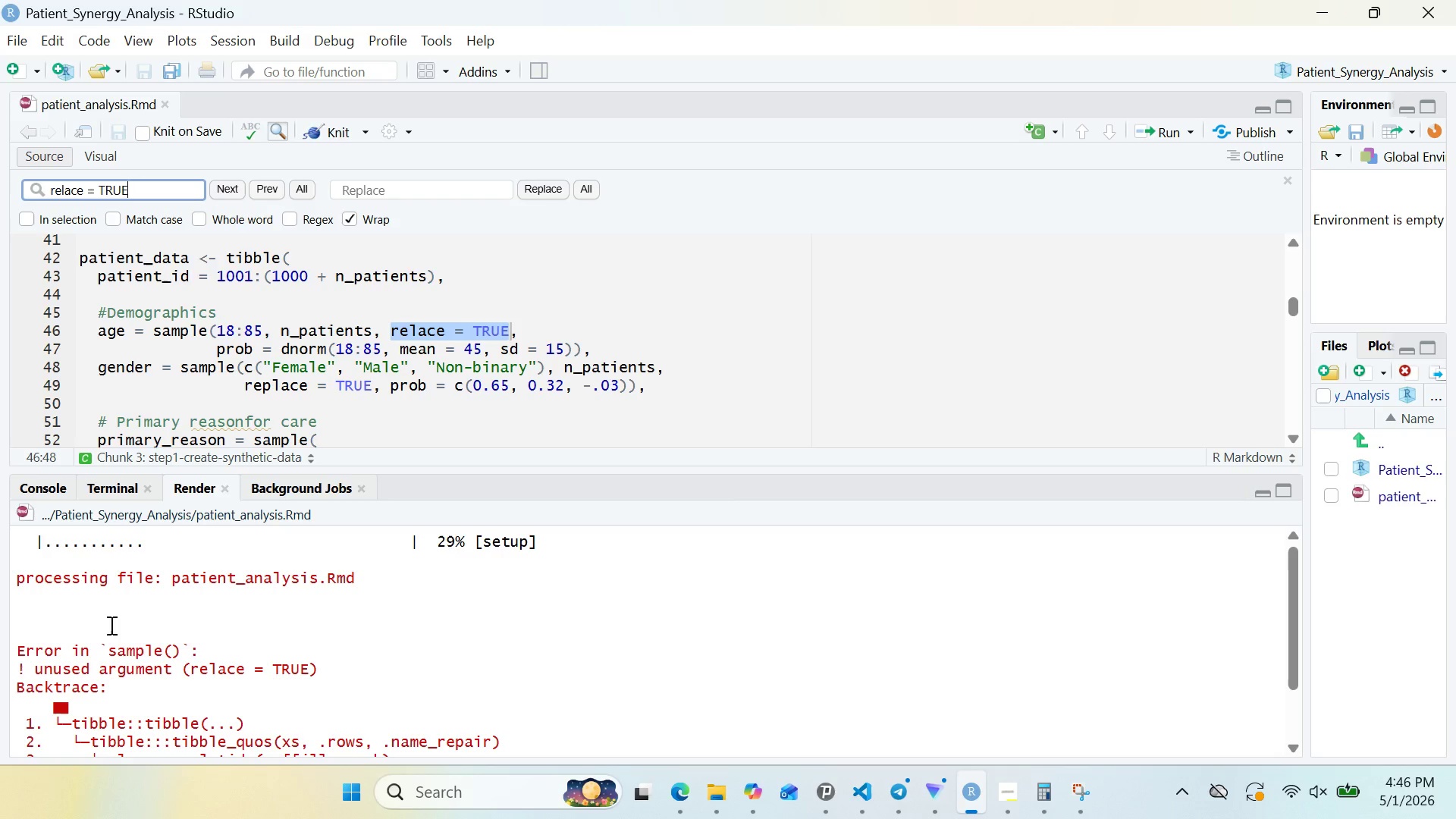 
wait(21.89)
 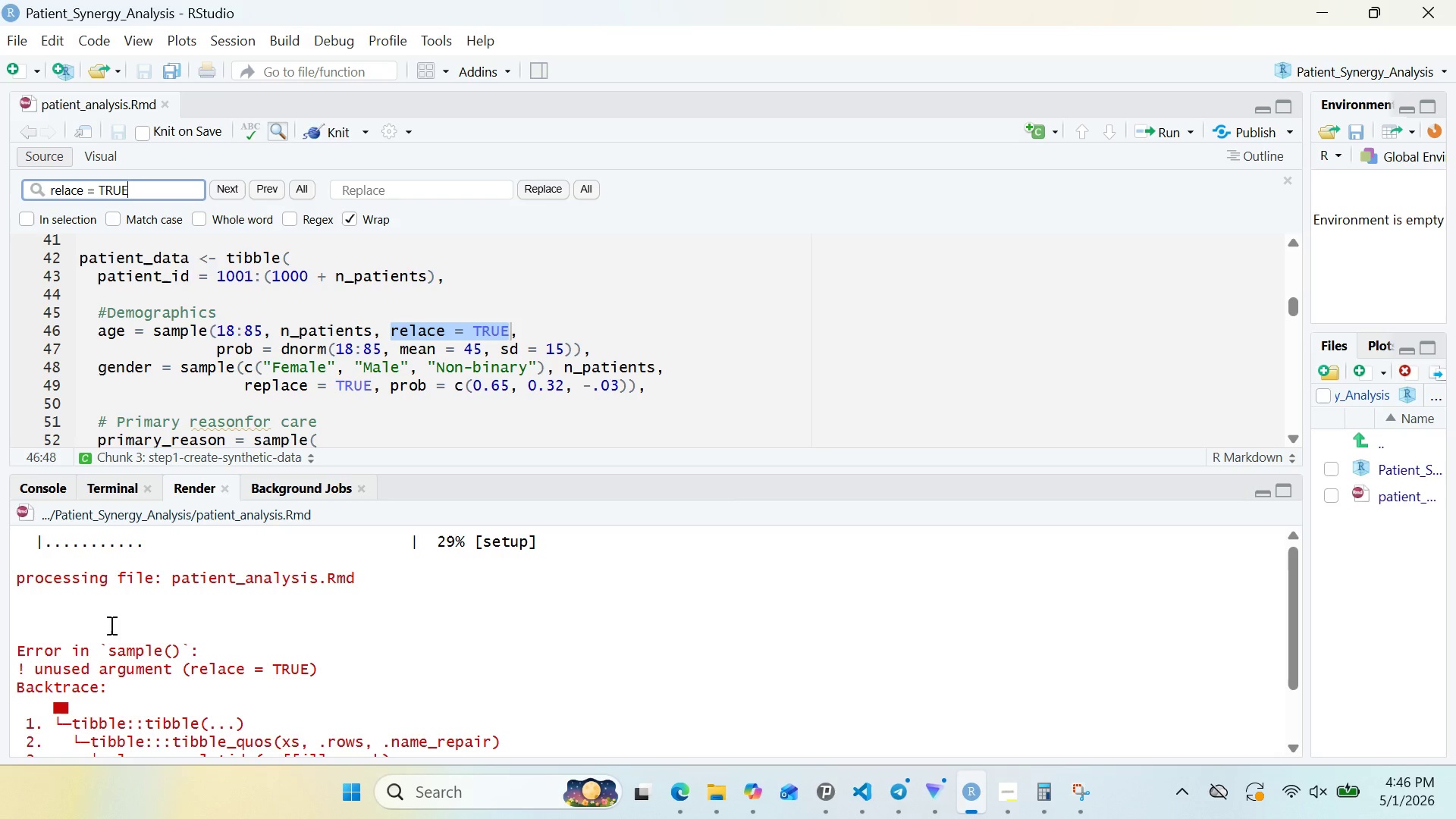 
left_click_drag(start_coordinate=[15, 575], to_coordinate=[229, 737])
 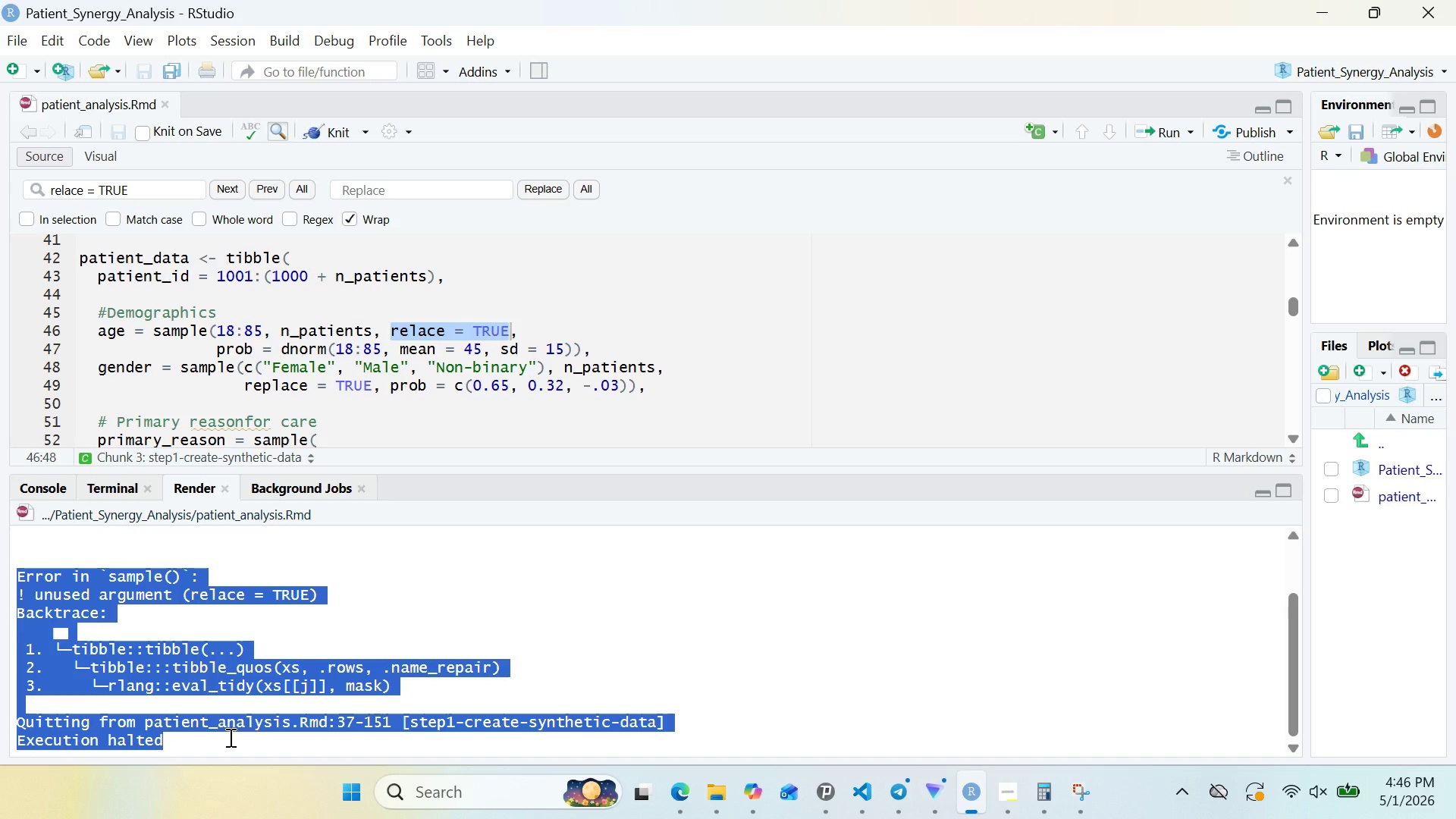 
key(Control+ControlLeft)
 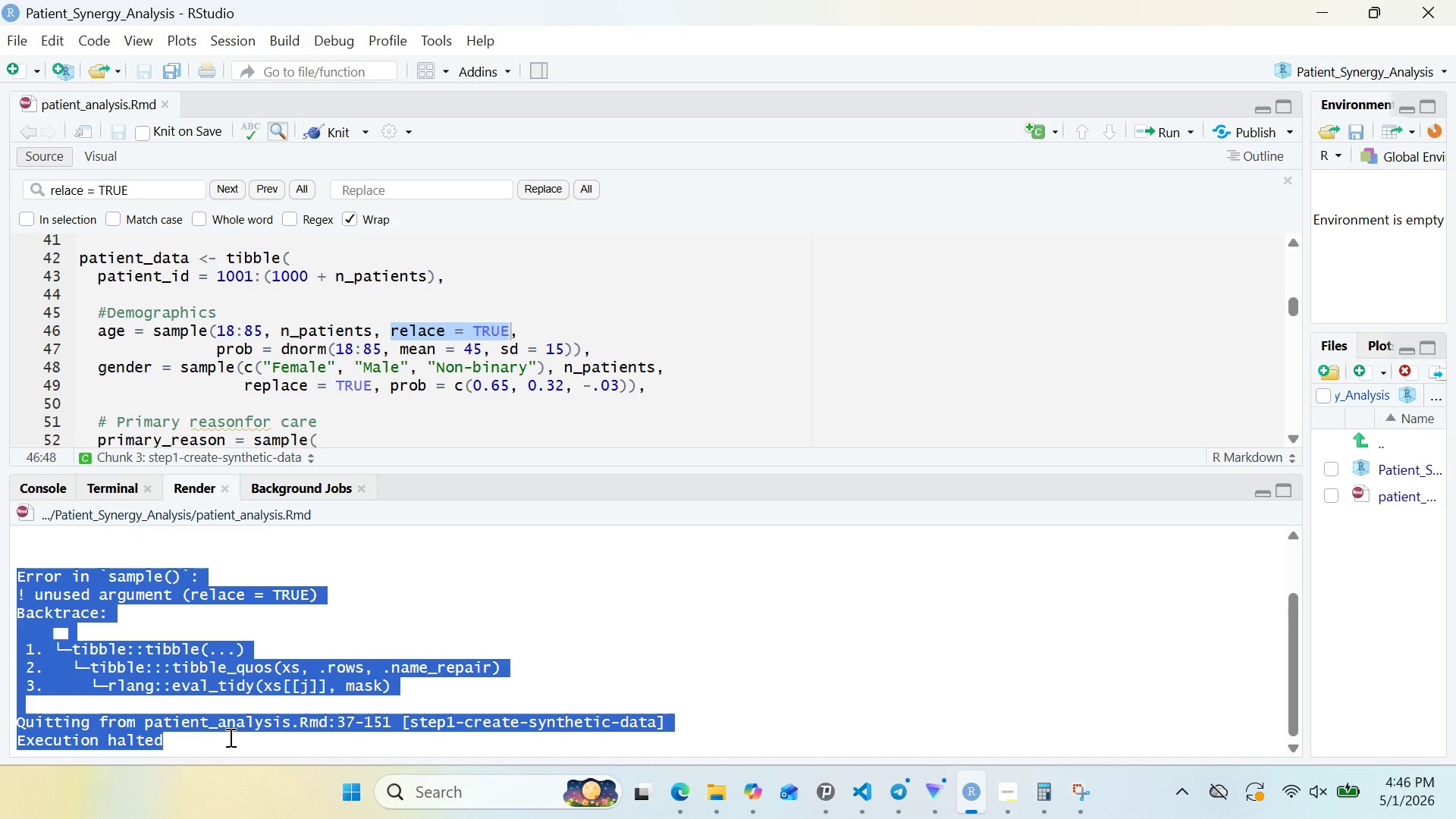 
key(Control+C)
 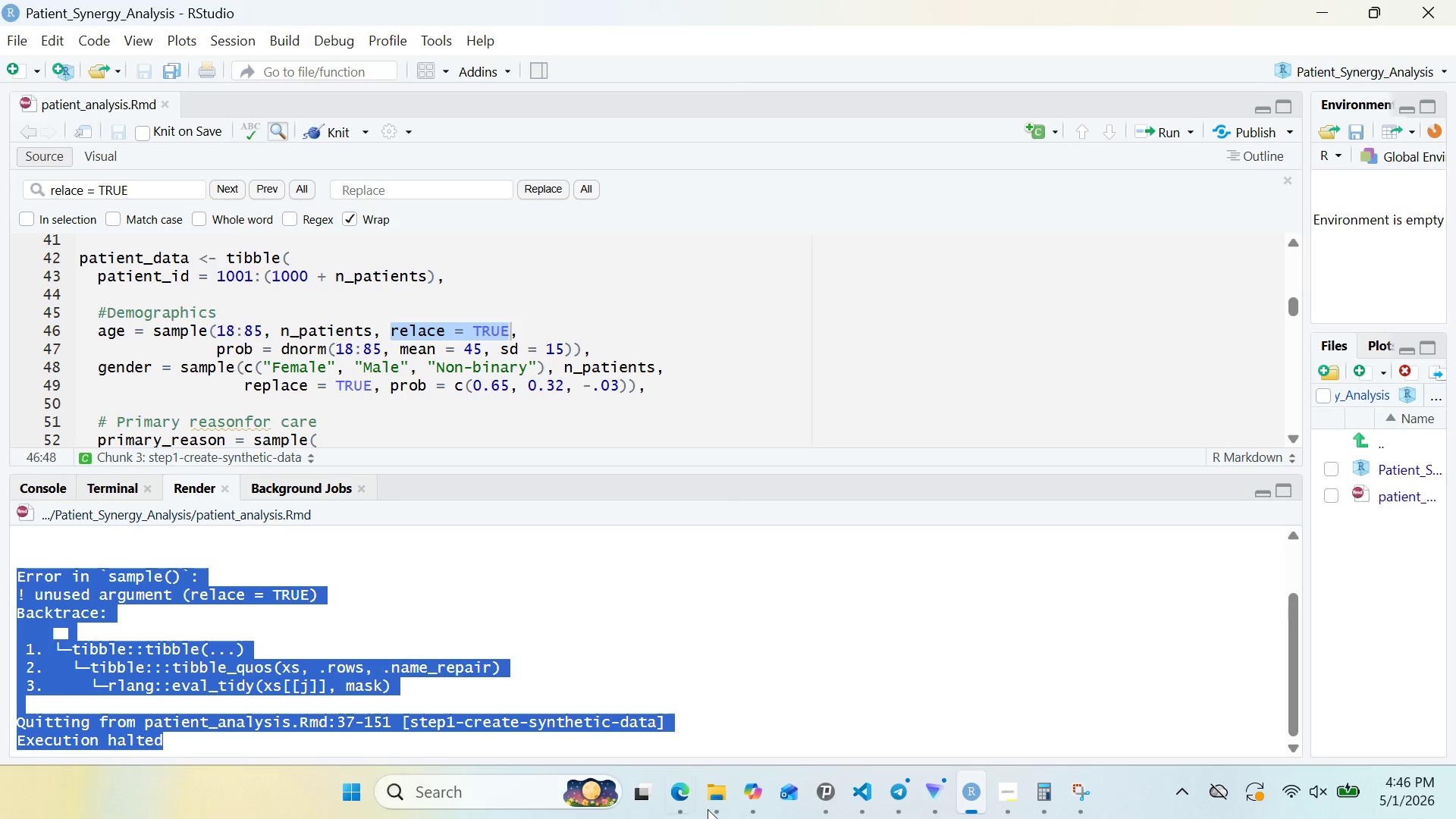 
mouse_move([745, 800])
 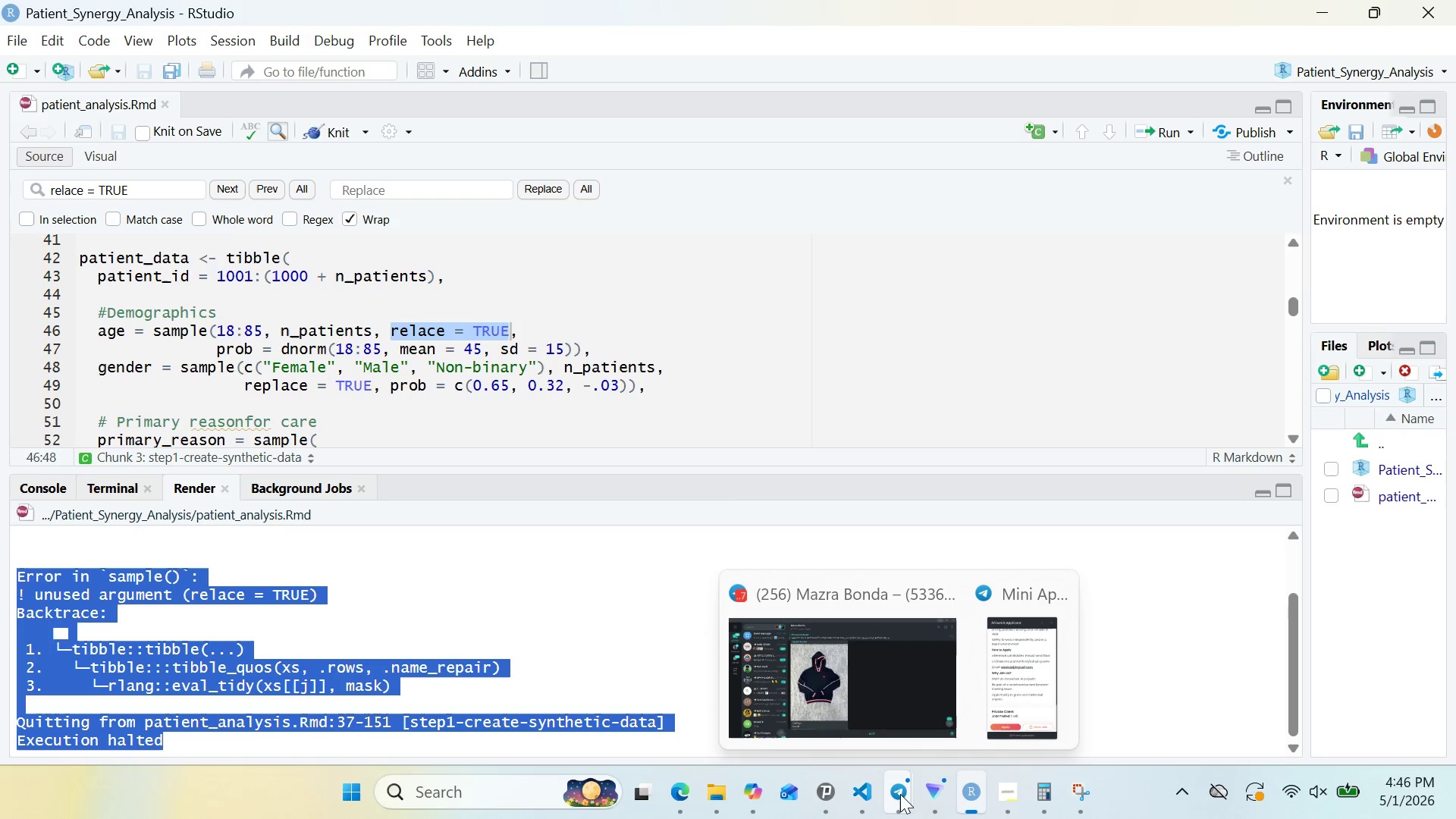 
left_click([900, 794])
 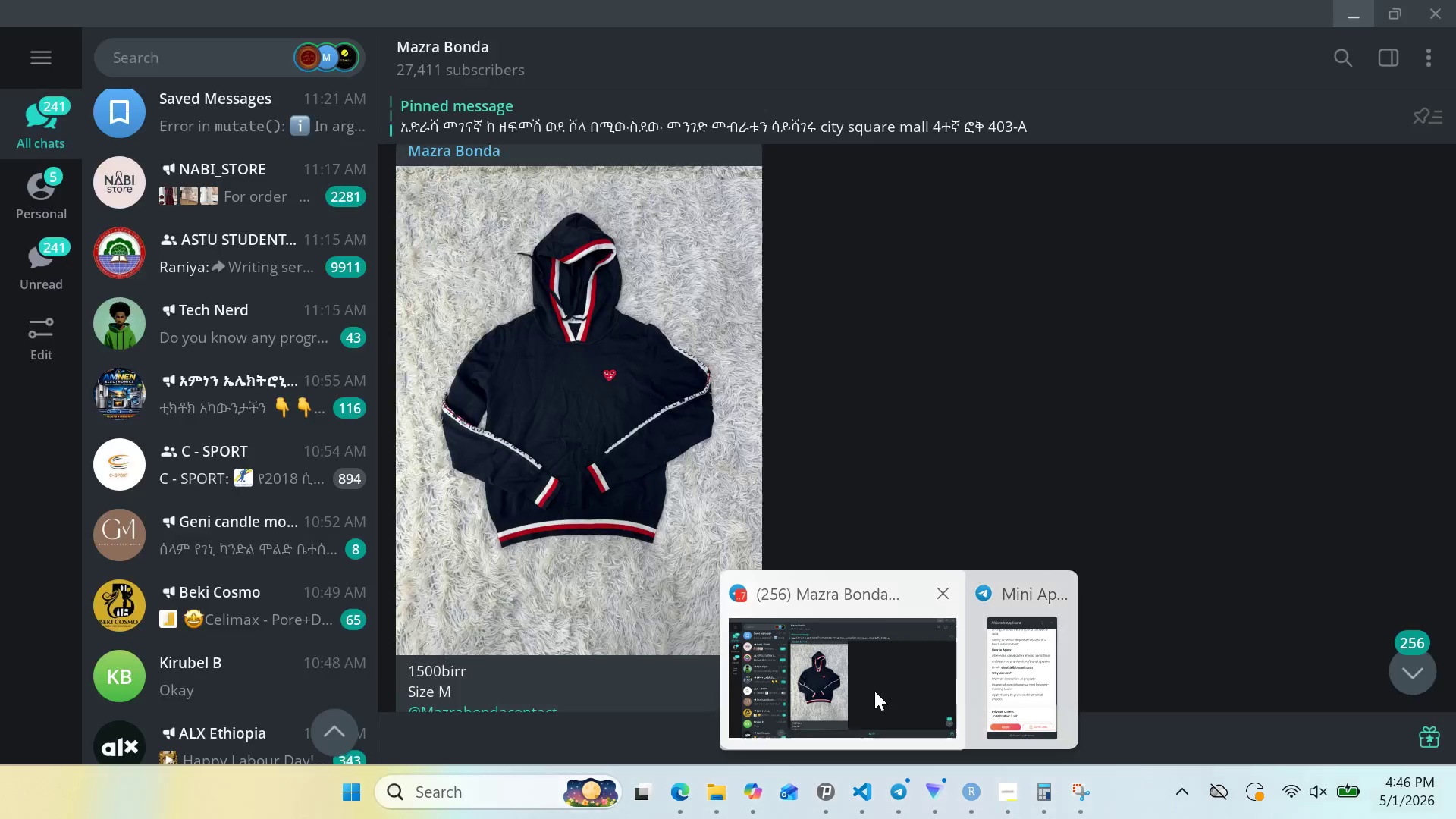 
left_click([874, 689])
 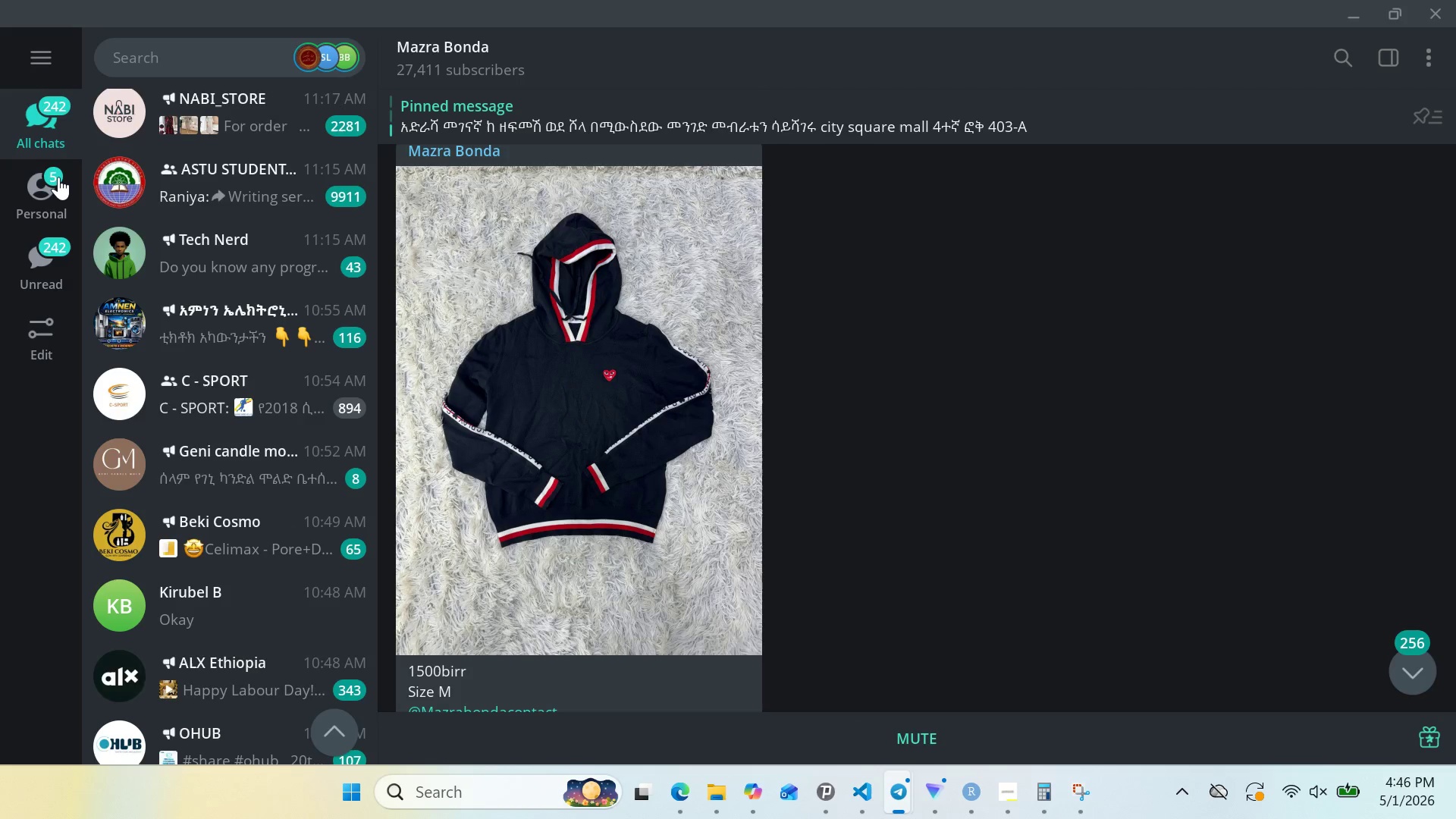 
left_click([58, 177])
 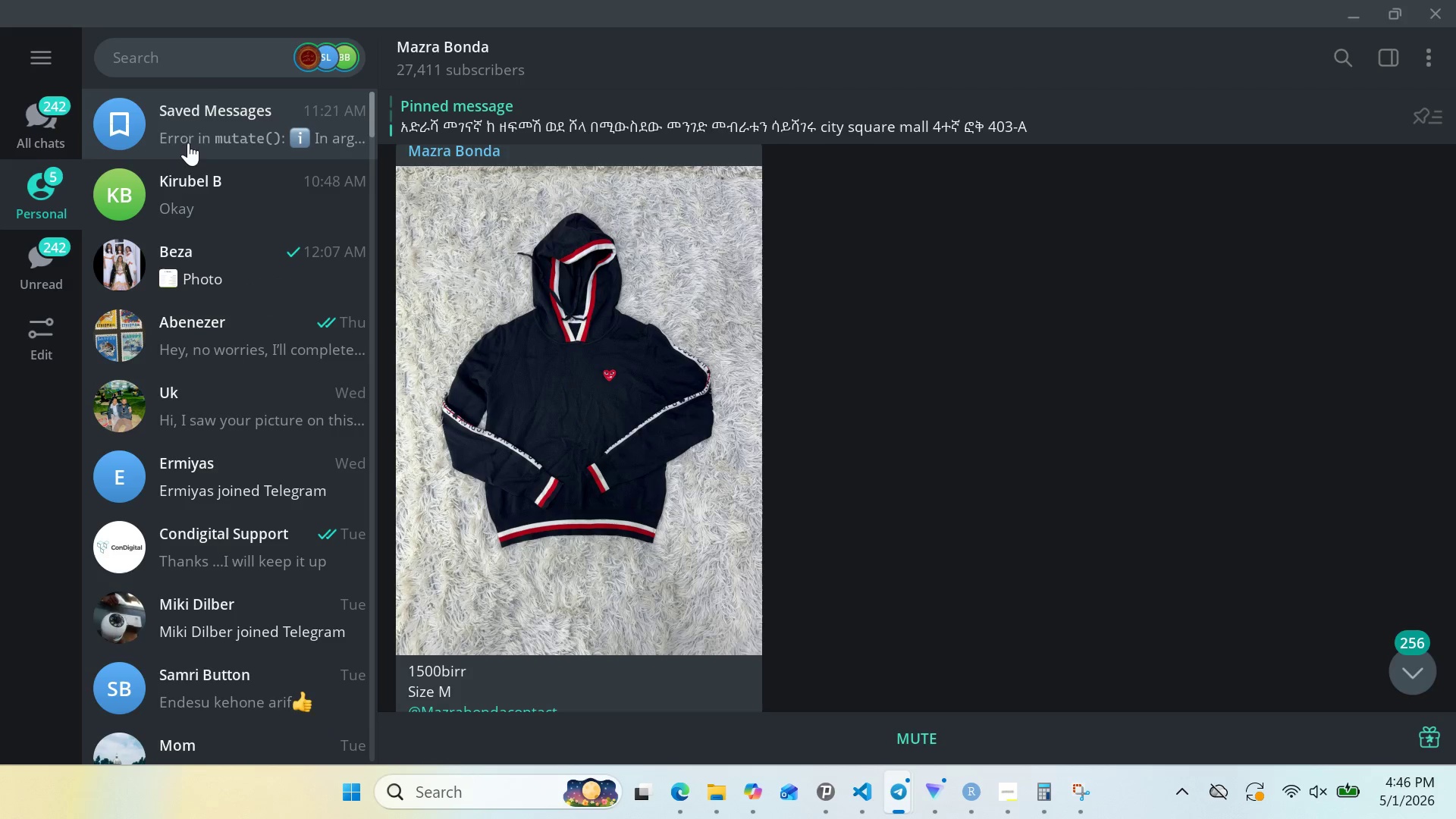 
left_click([195, 133])
 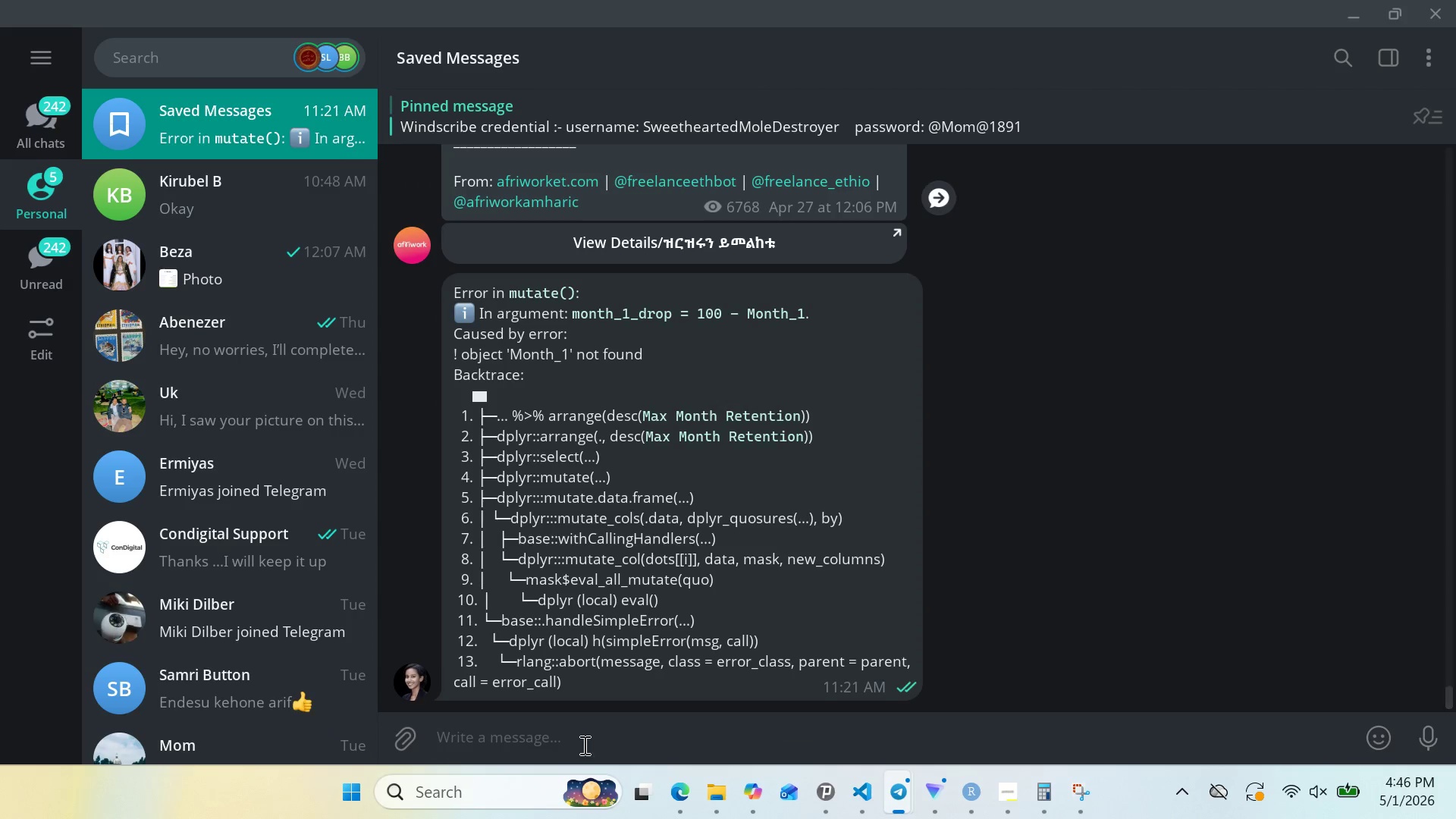 
left_click([583, 745])
 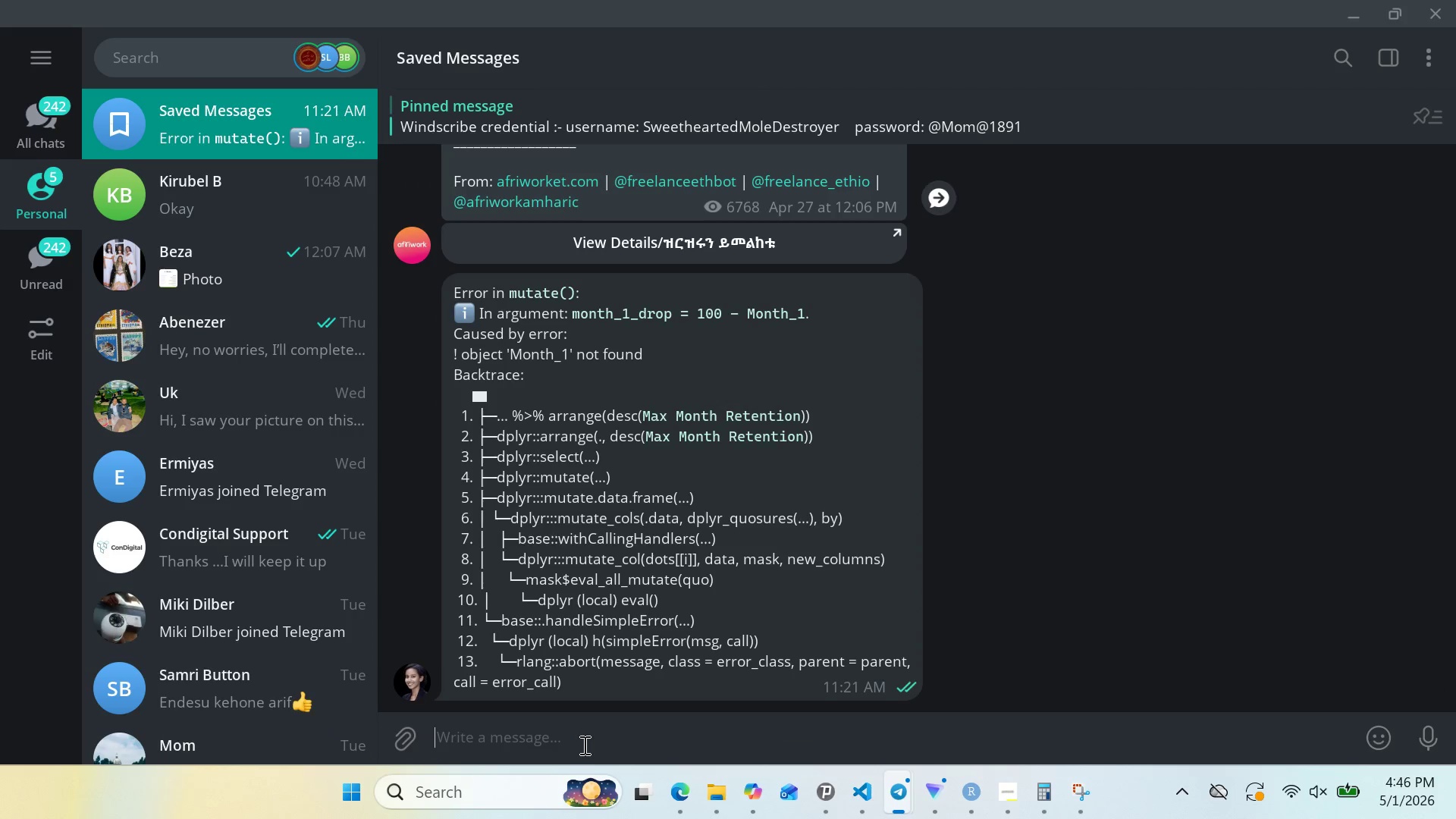 
key(Control+V)
 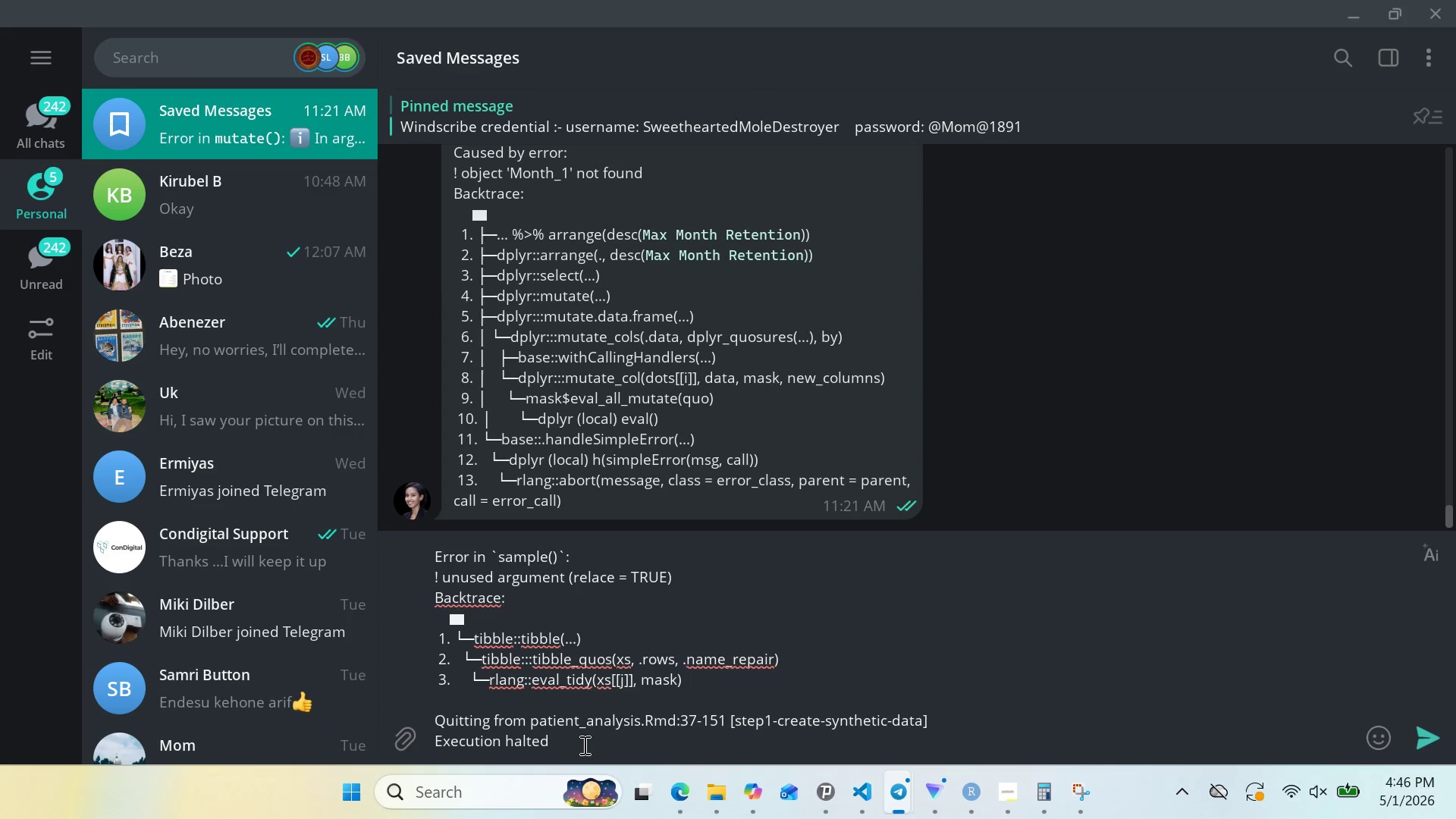 
key(Enter)
 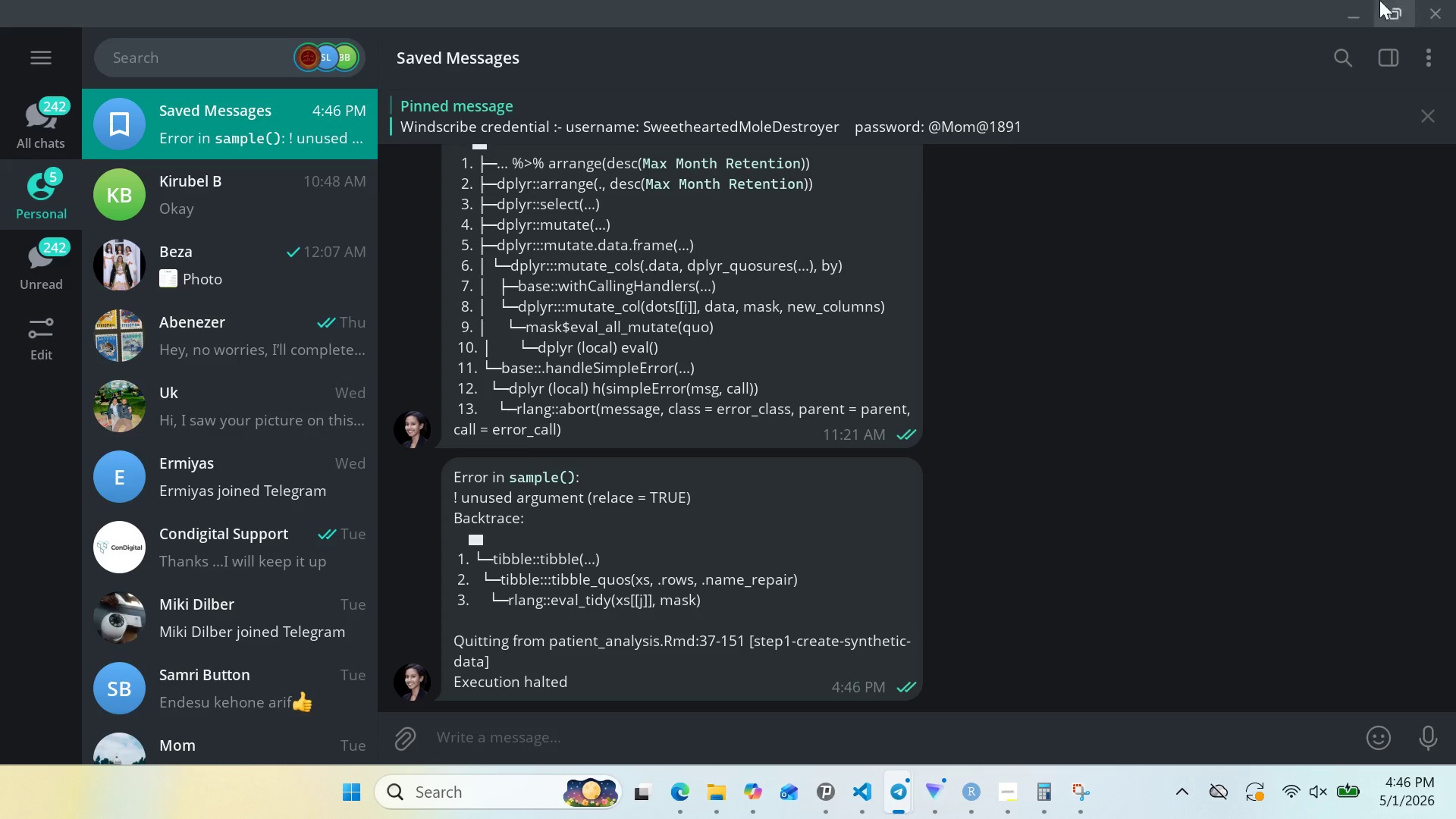 
left_click([1351, 7])
 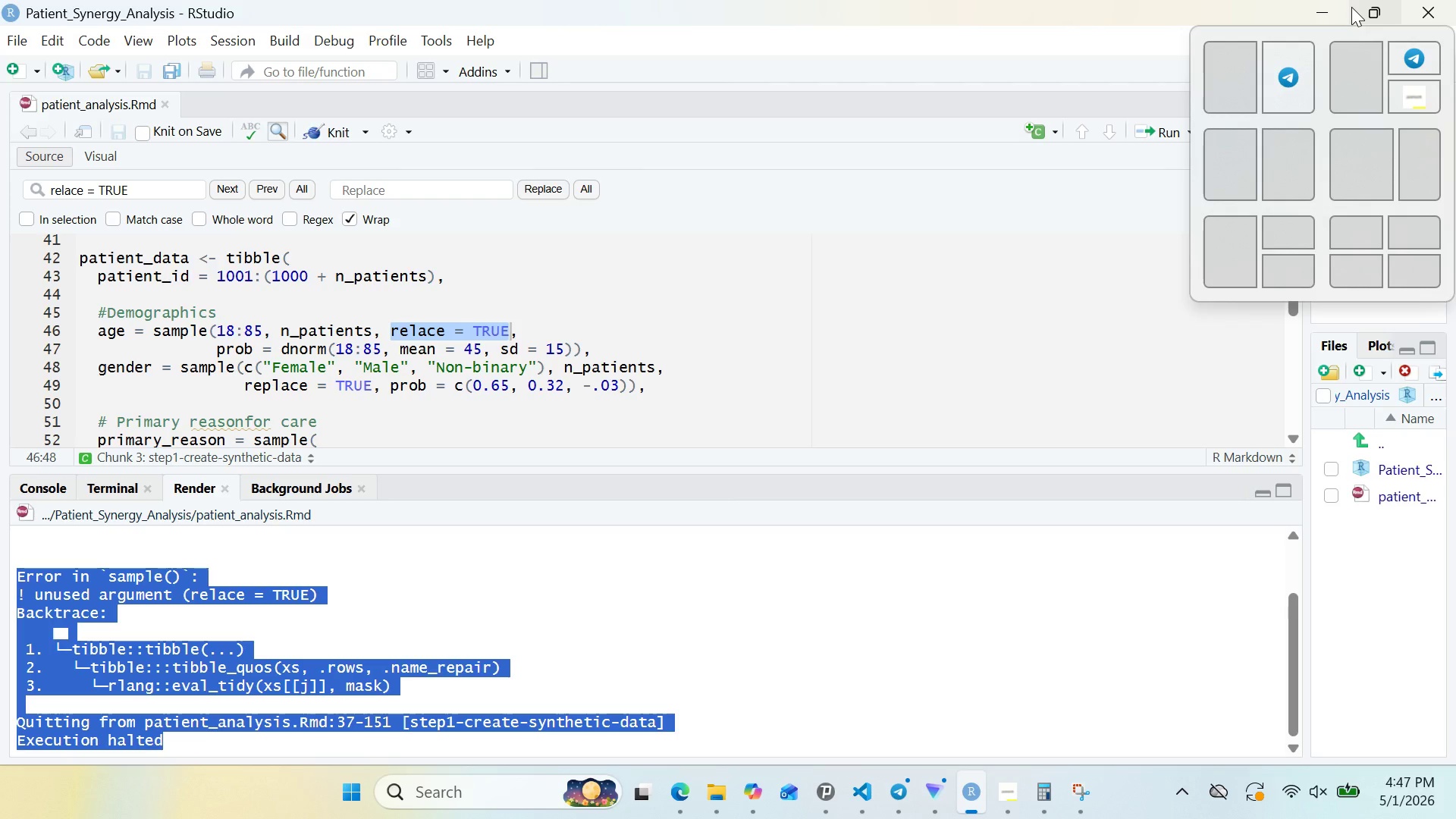 
wait(48.22)
 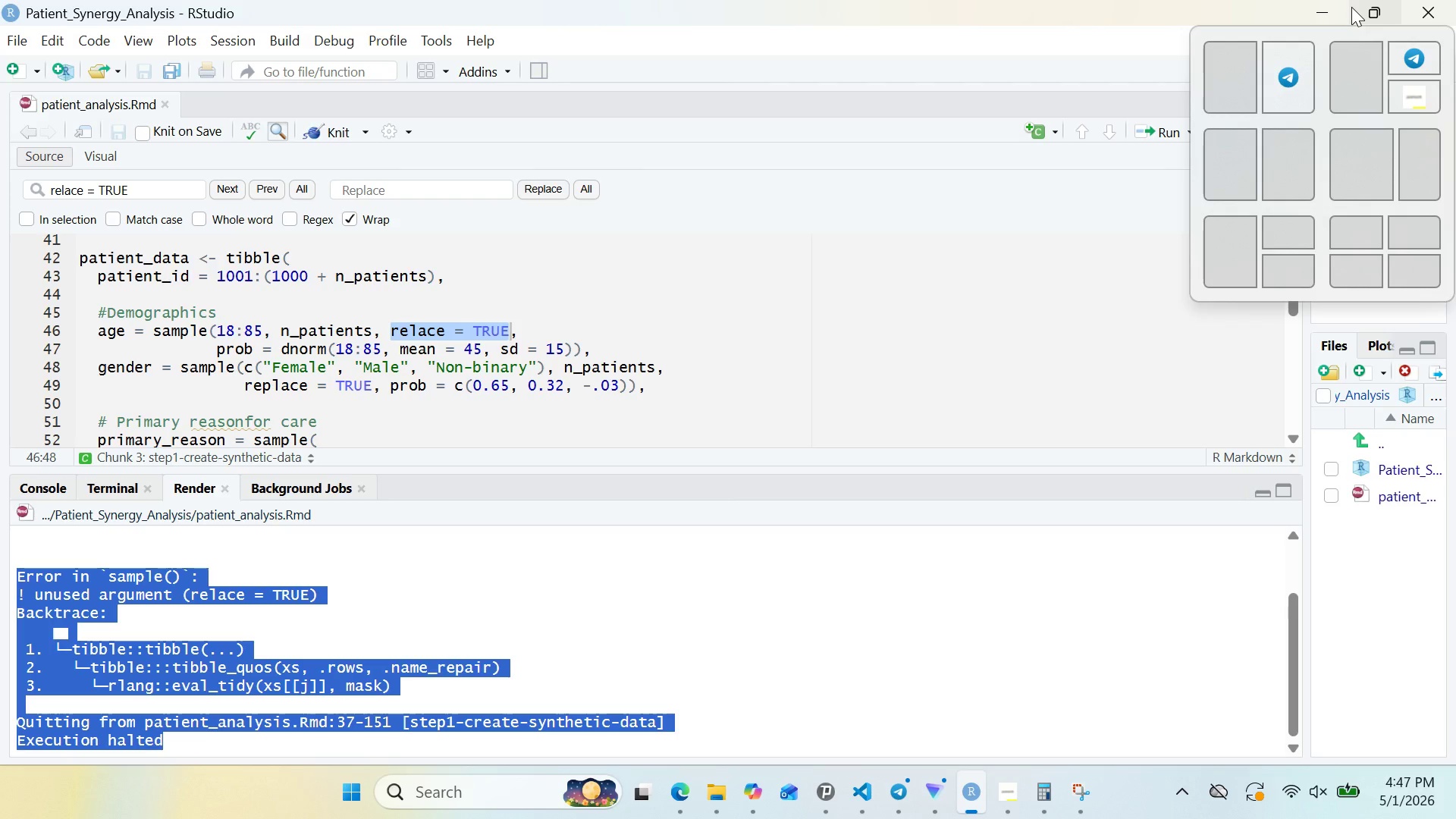 
left_click([410, 327])
 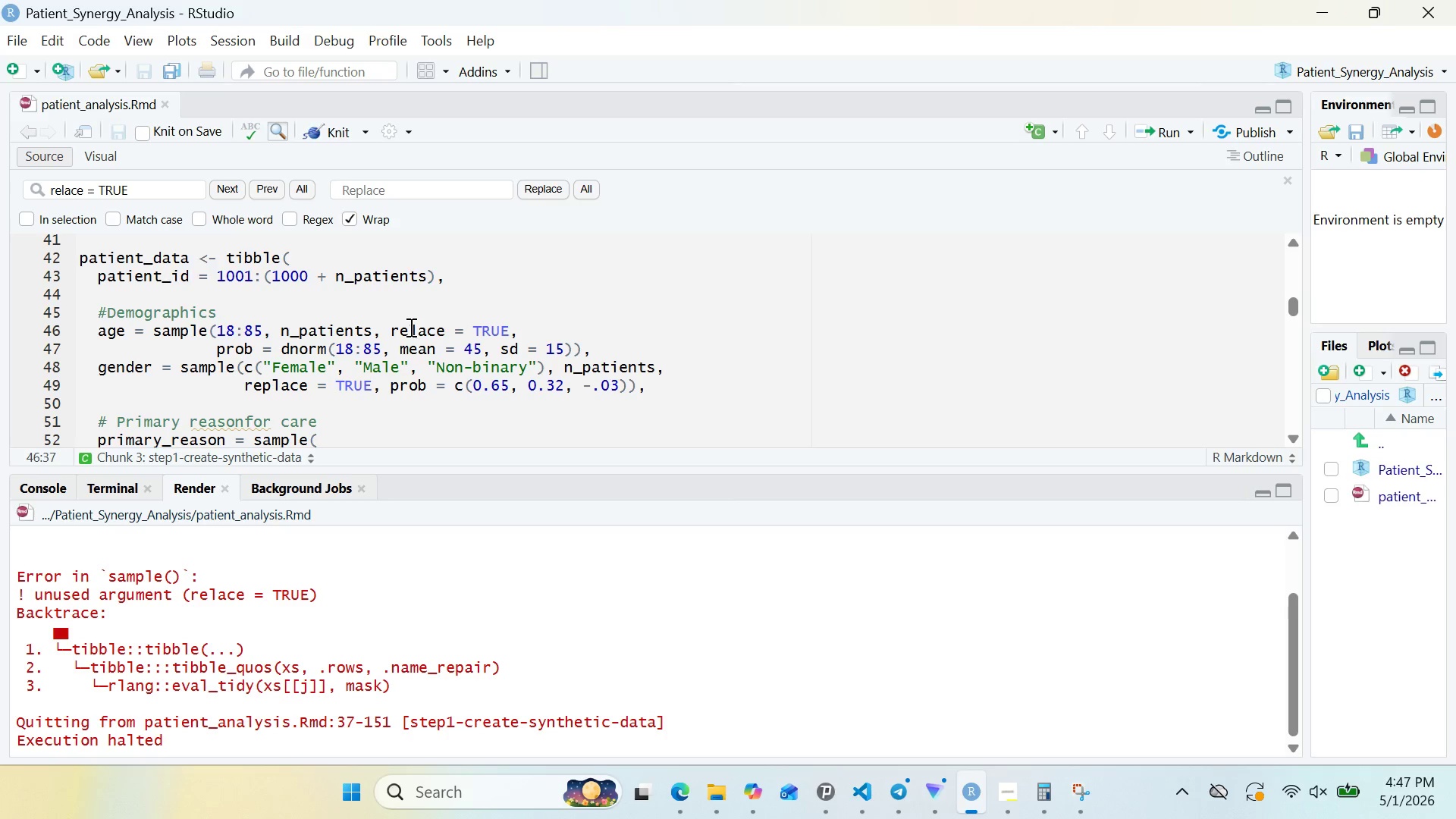 
left_click([410, 327])
 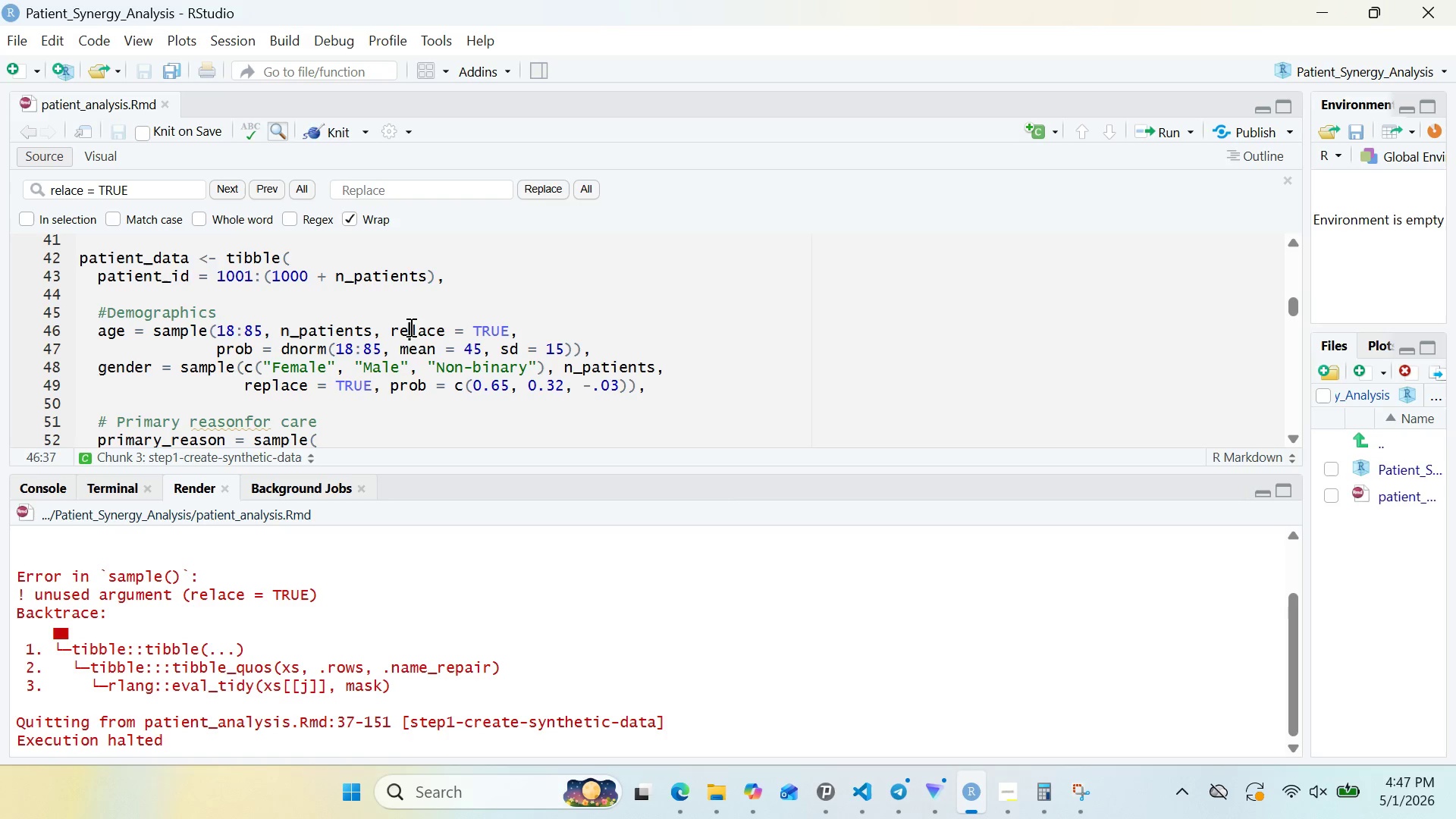 
key(P)
 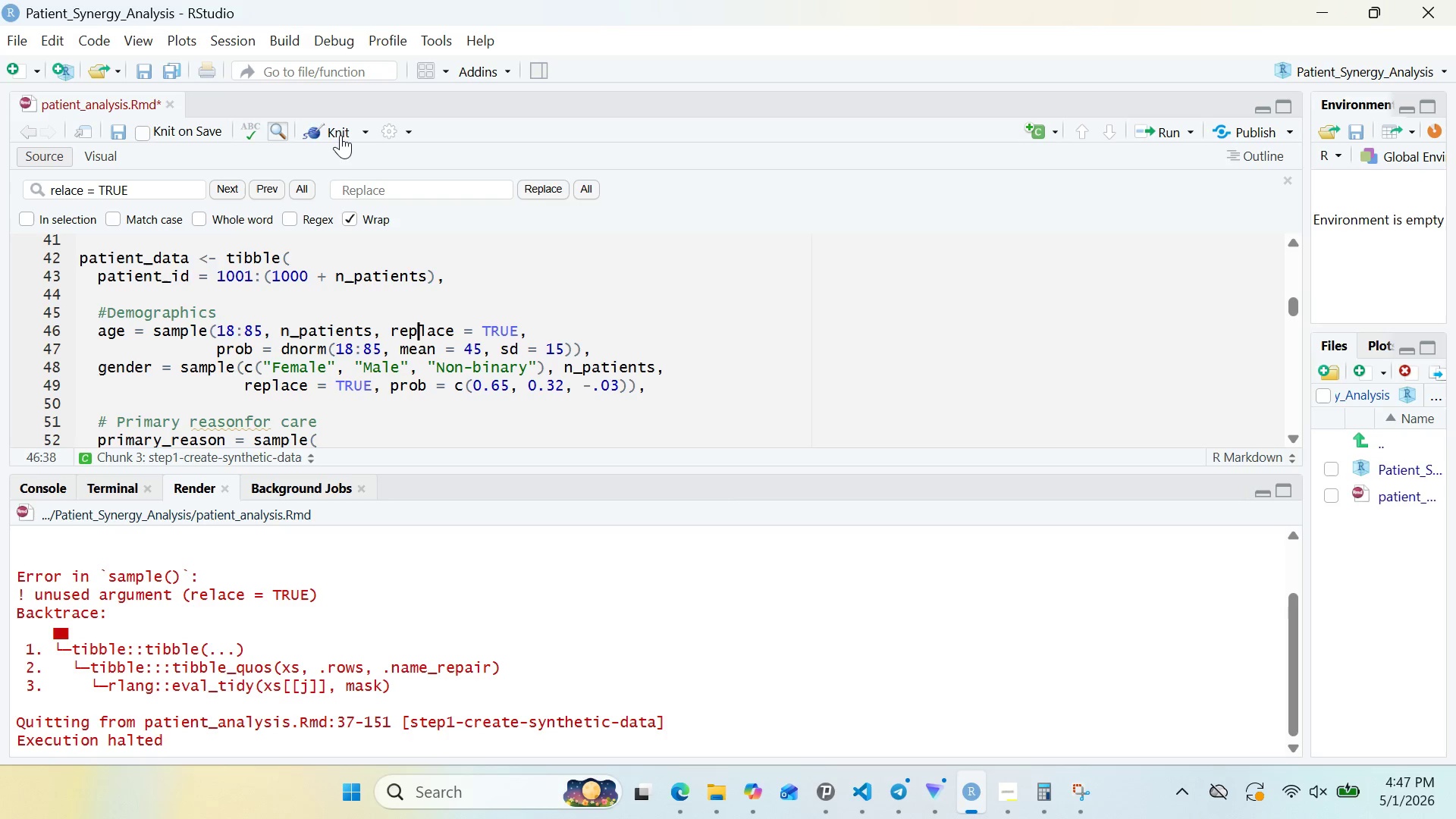 
left_click([340, 136])
 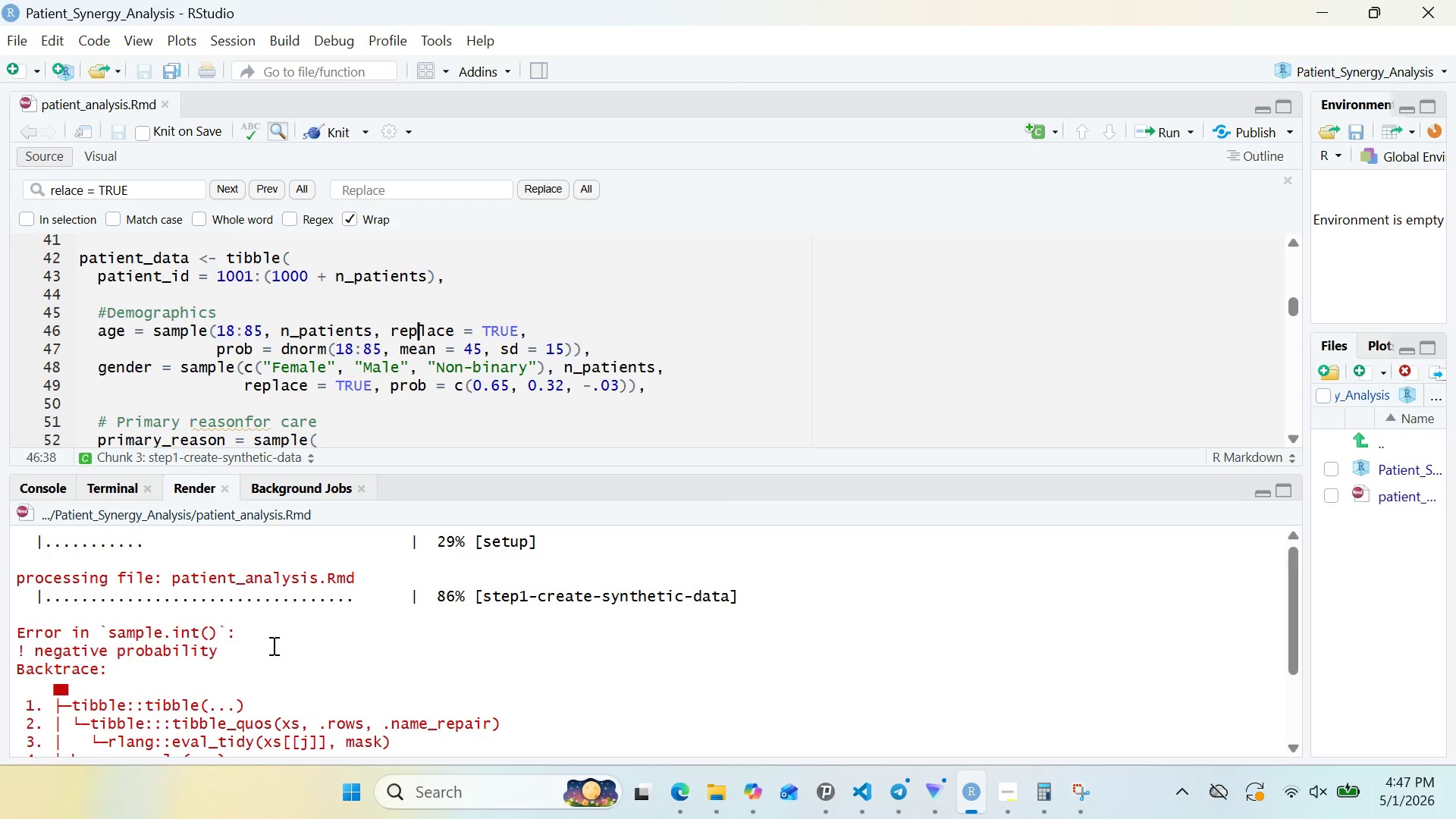 
wait(20.48)
 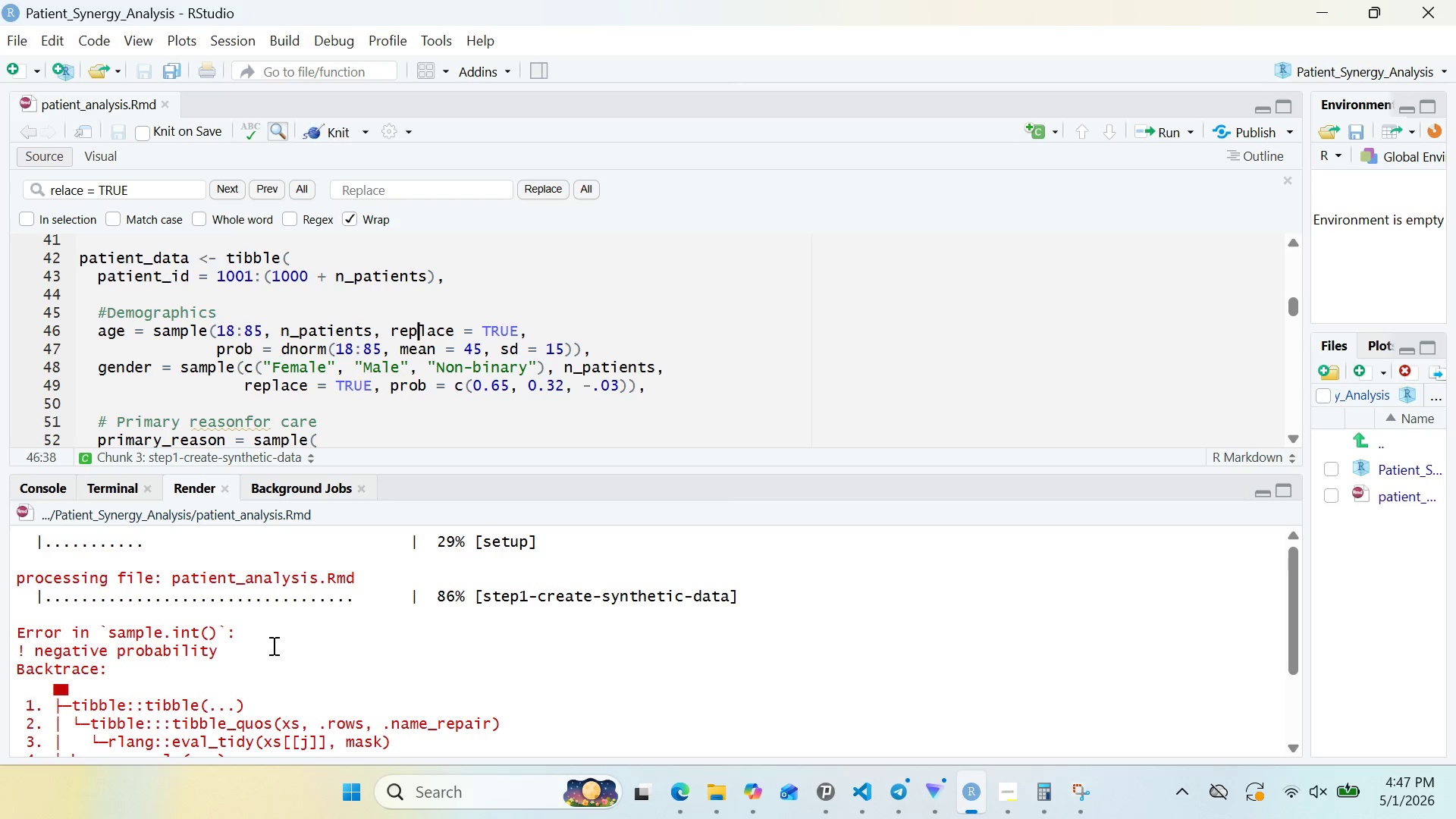 
left_click_drag(start_coordinate=[111, 601], to_coordinate=[218, 598])
 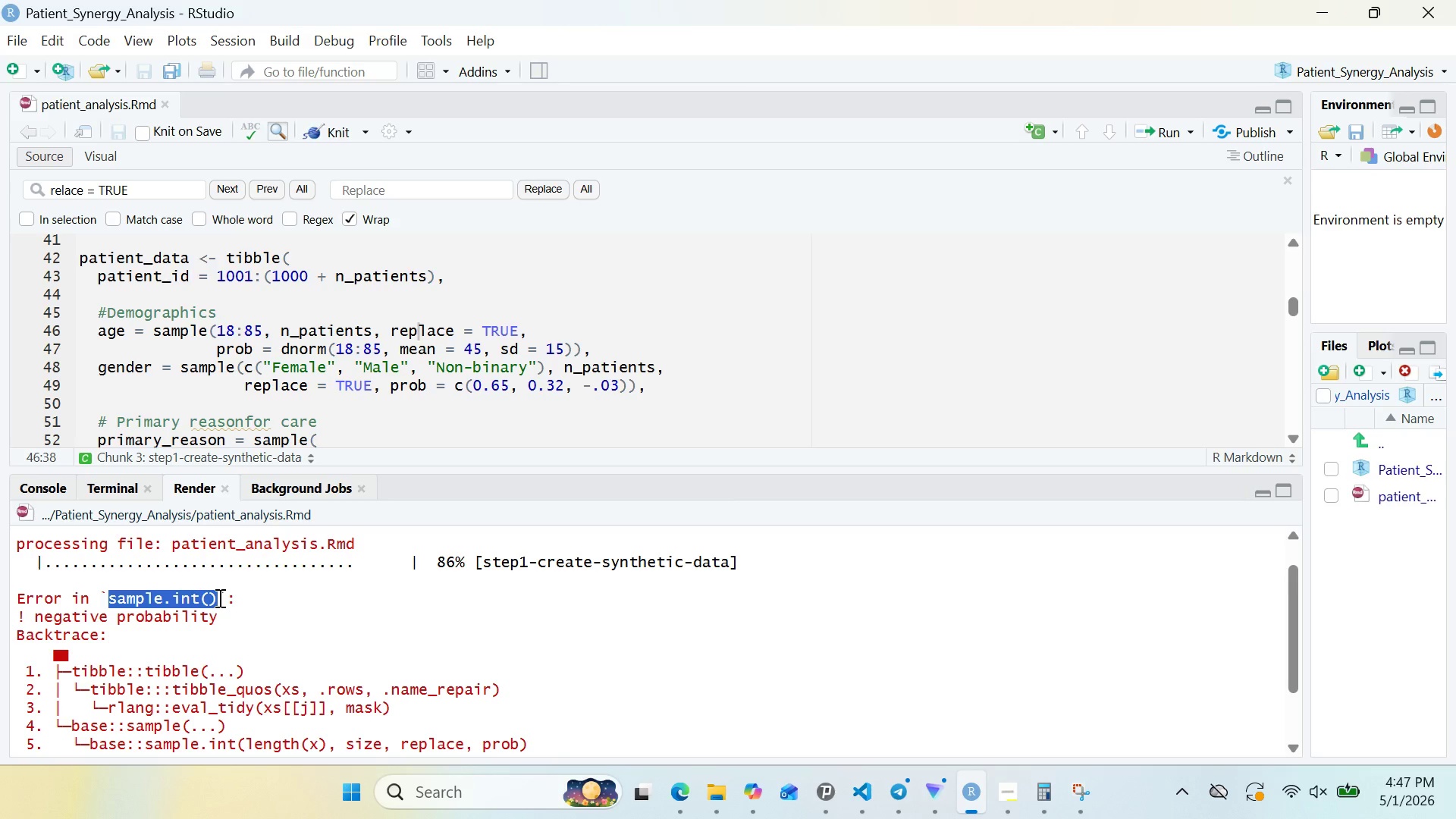 
key(Control+ControlLeft)
 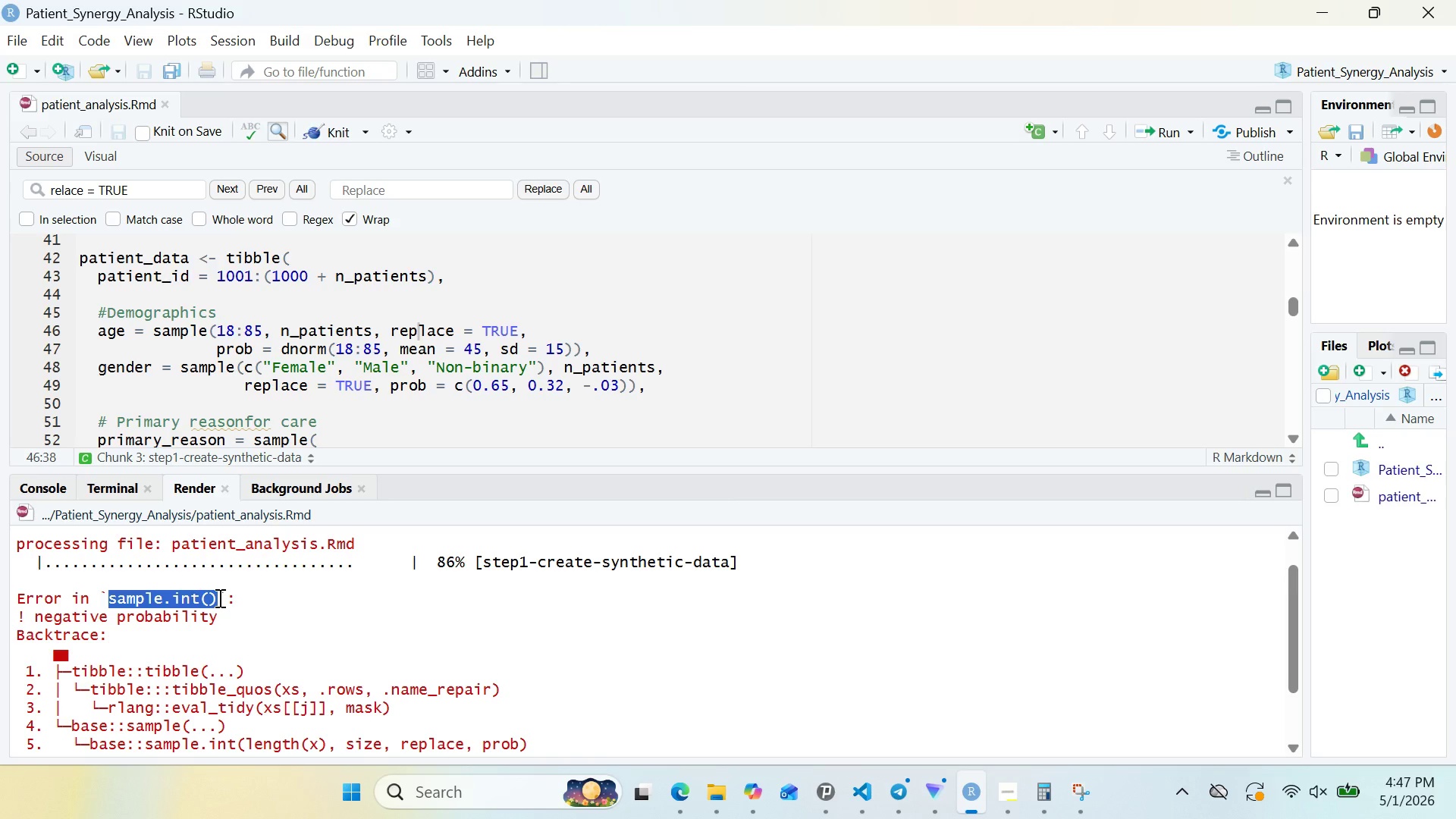 
key(Control+C)
 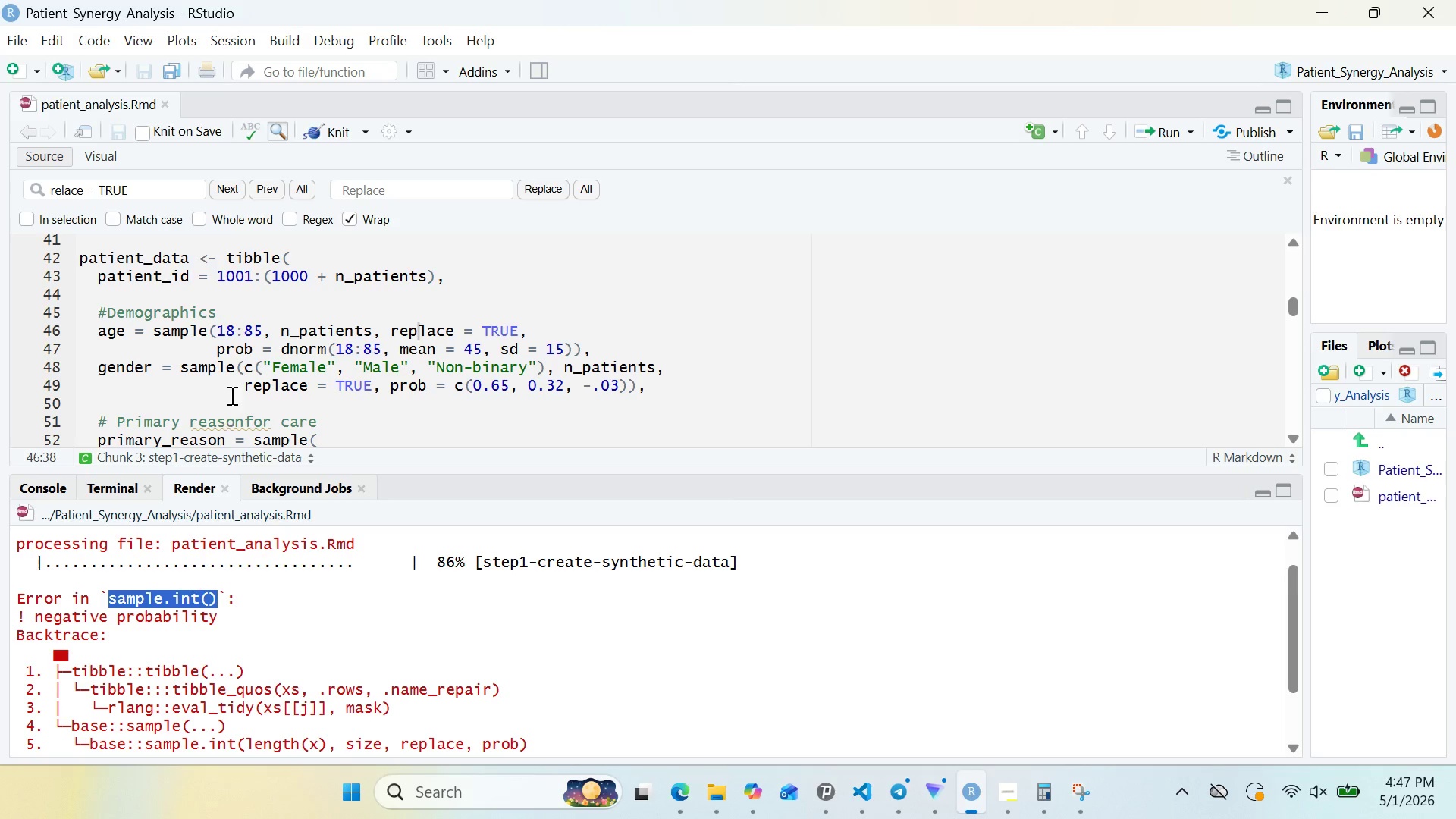 
left_click([231, 393])
 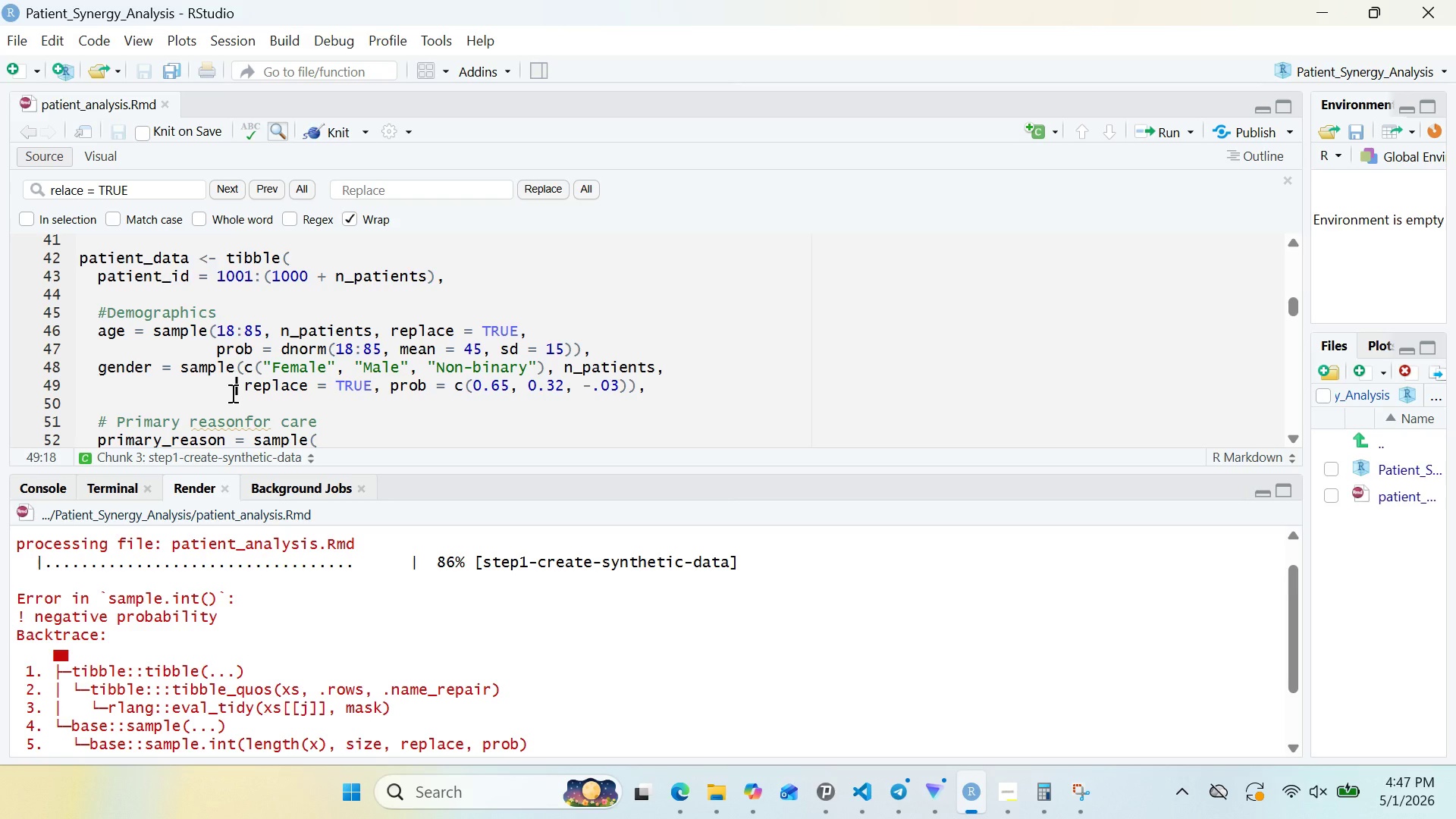 
key(Control+ControlLeft)
 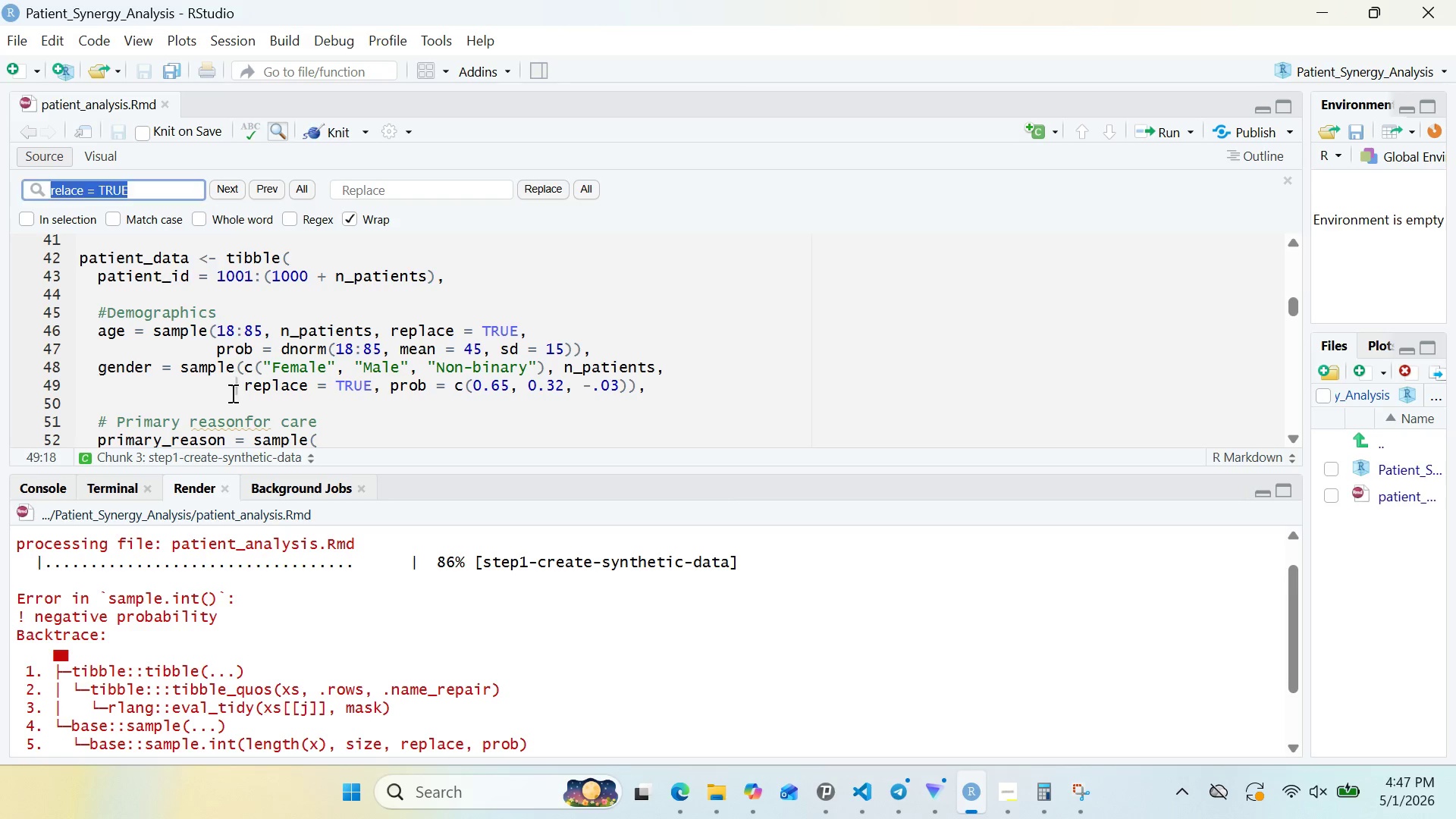 
key(Control+F)
 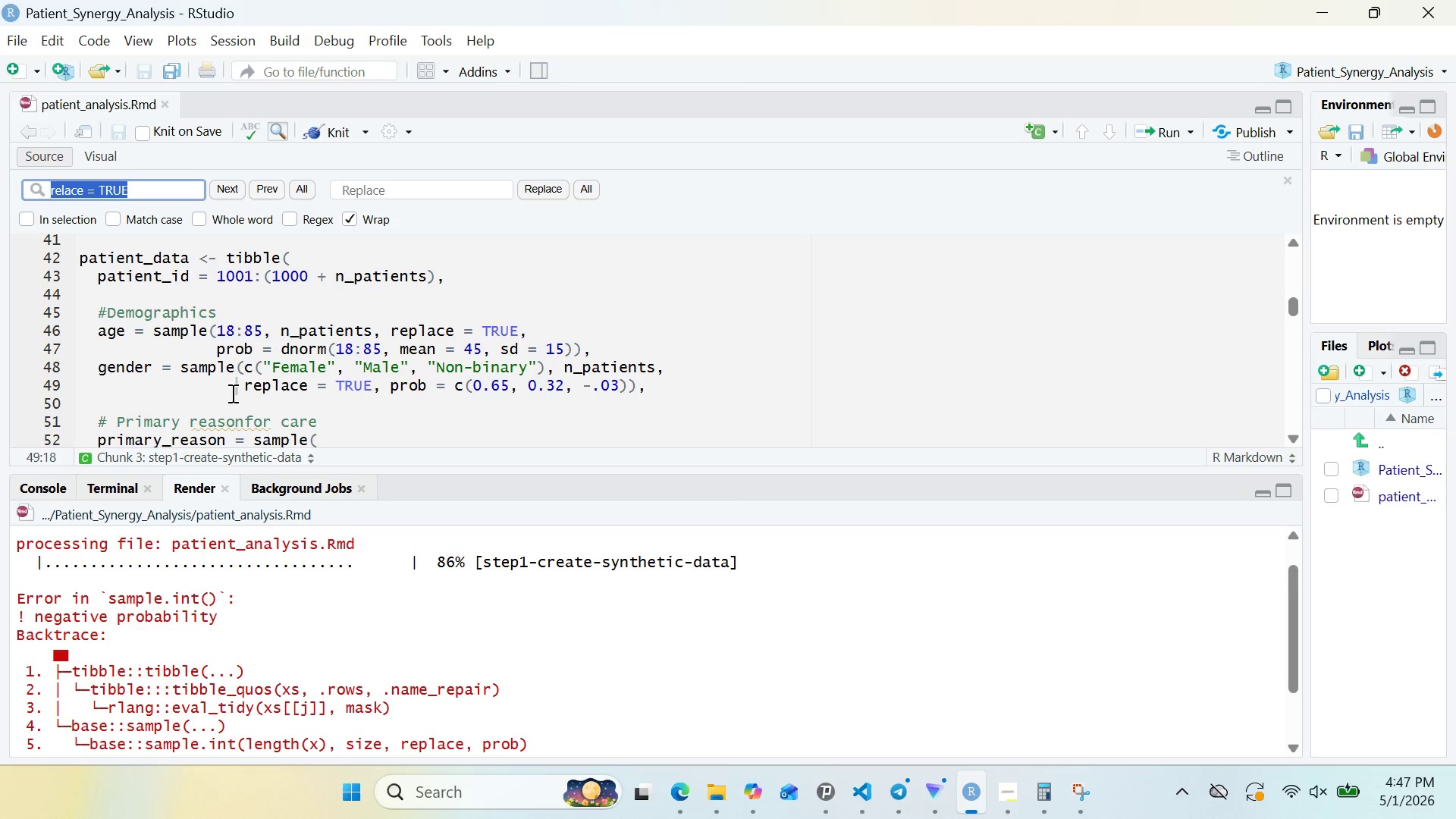 
key(Control+ControlLeft)
 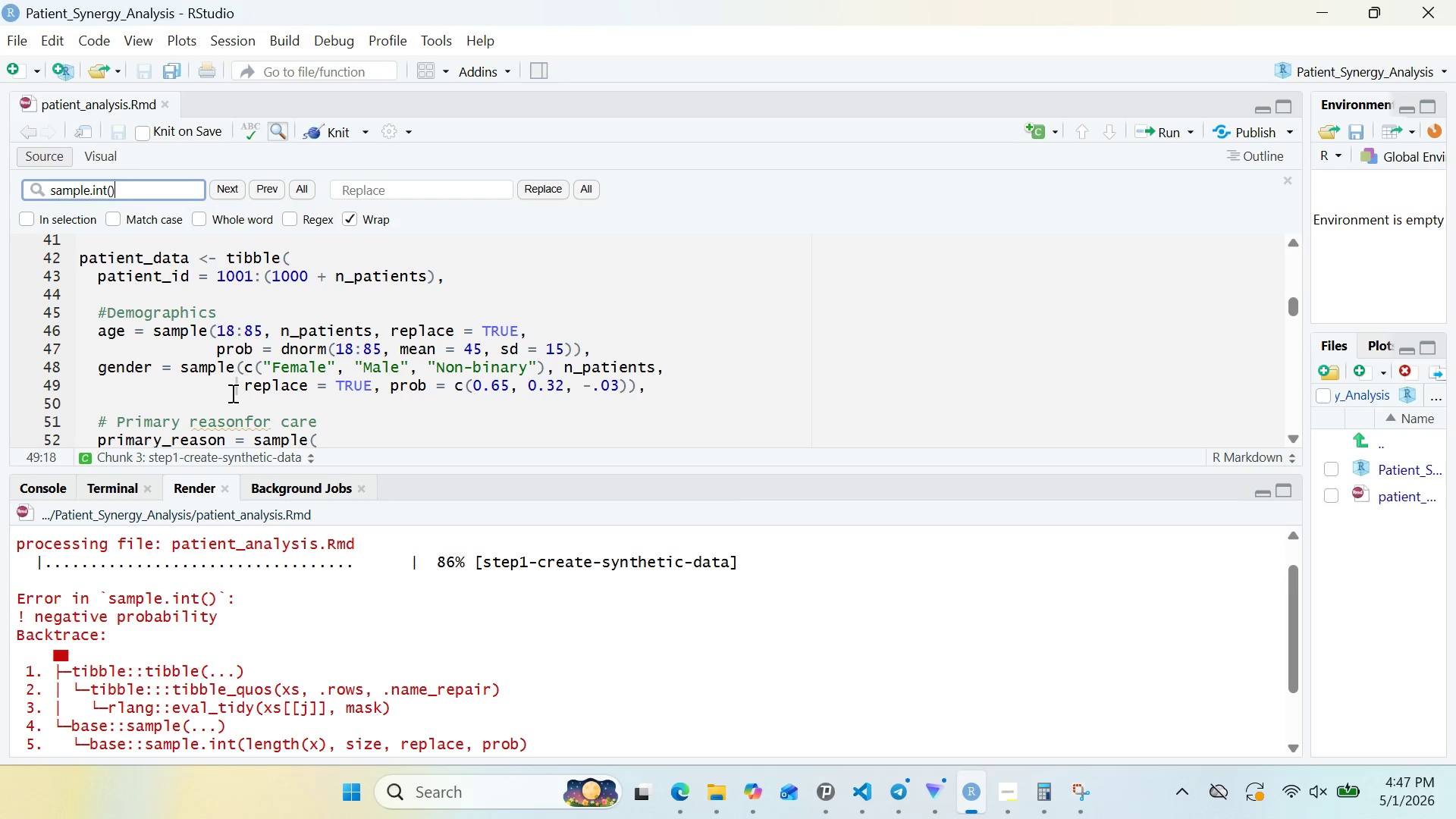 
key(Control+V)
 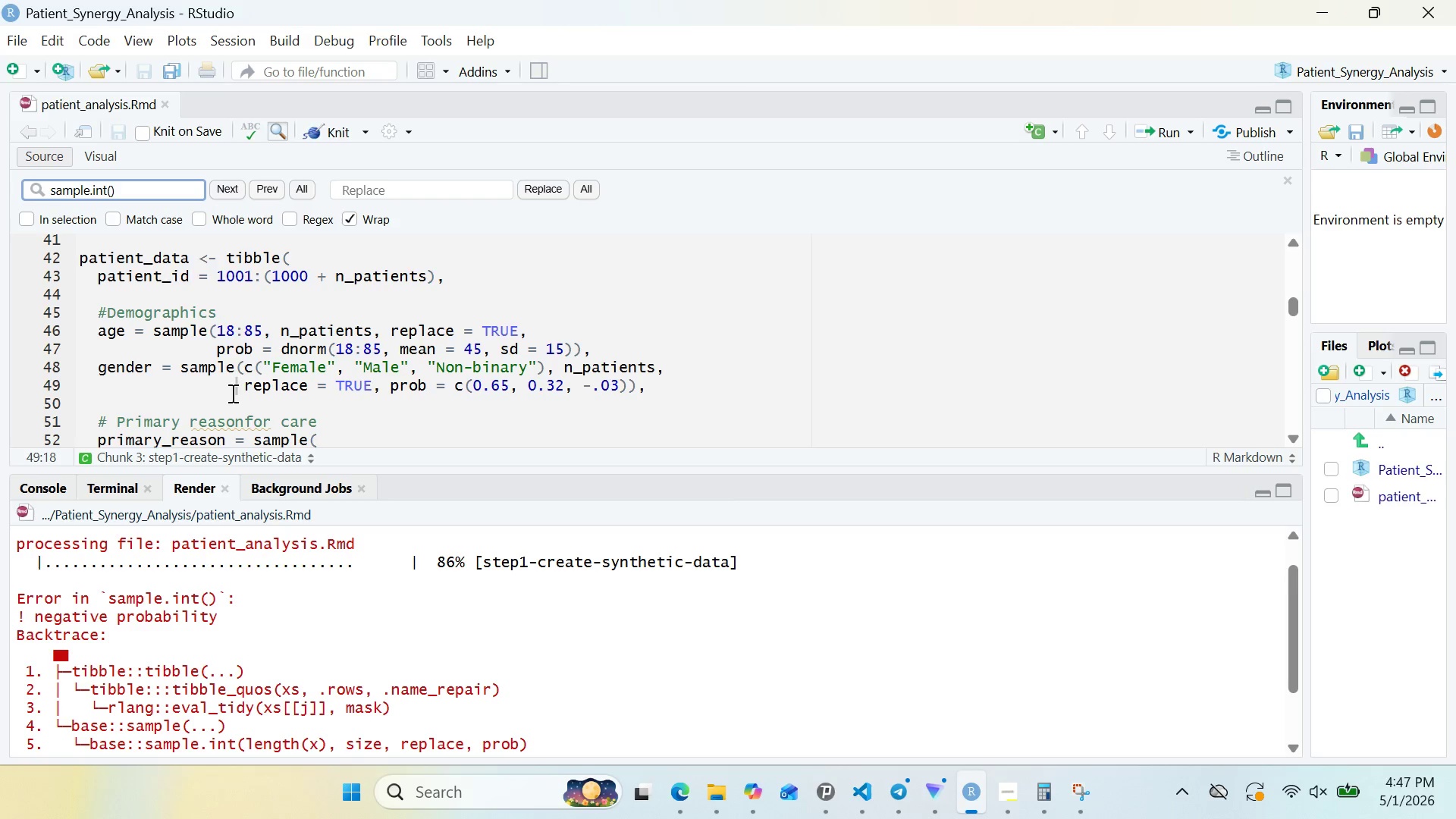 
key(Enter)
 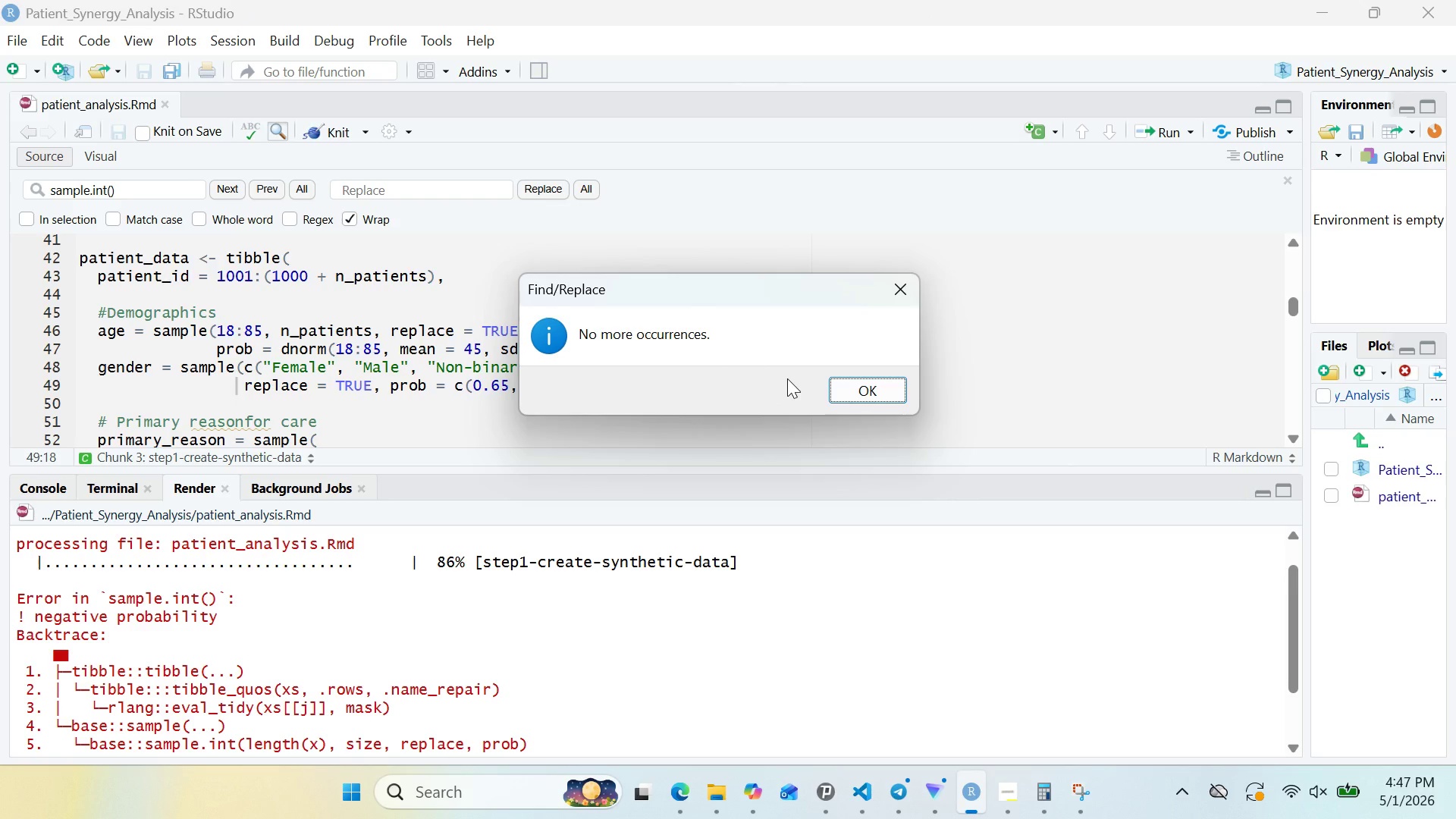 
left_click([839, 384])
 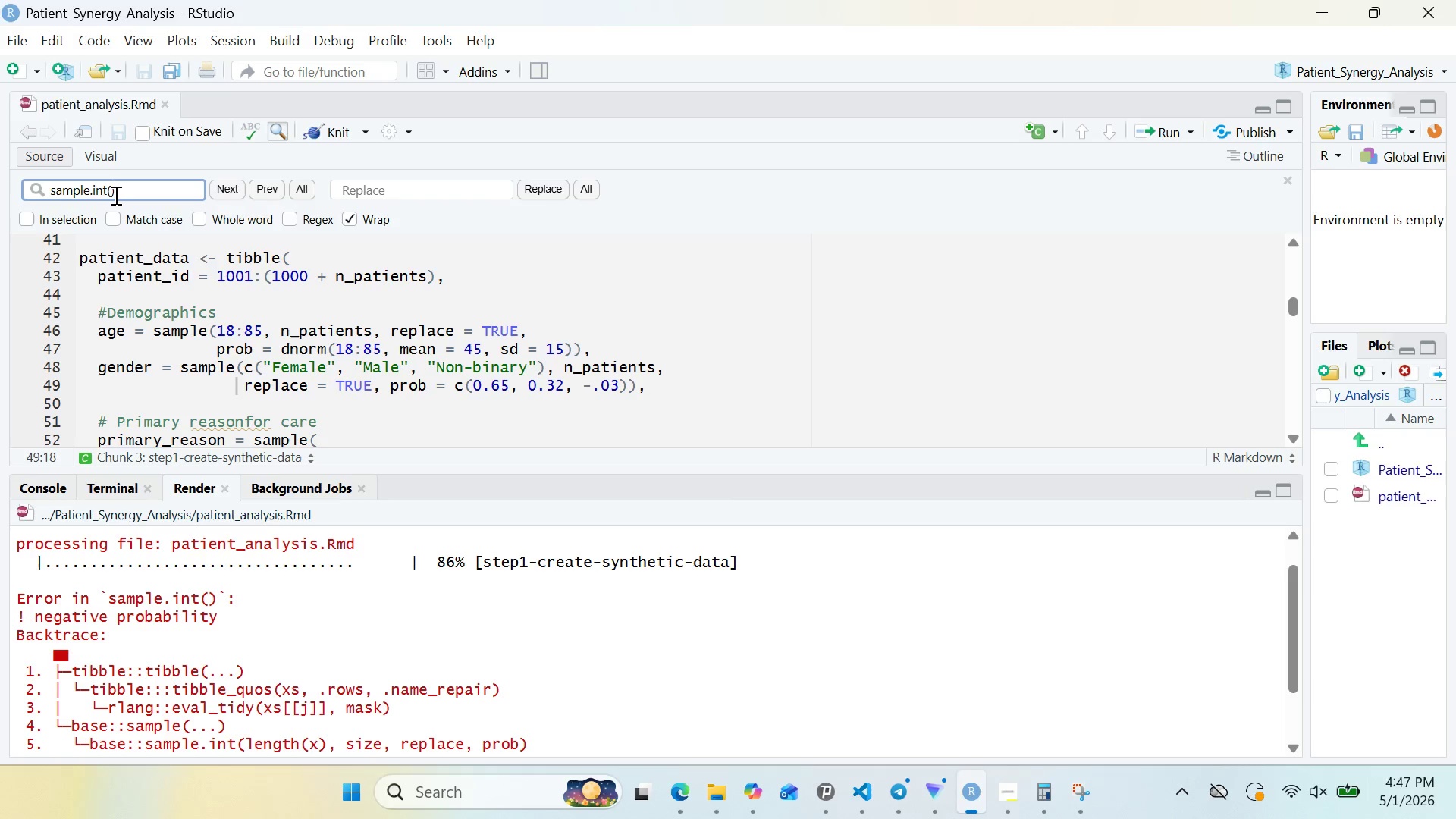 
left_click([115, 195])
 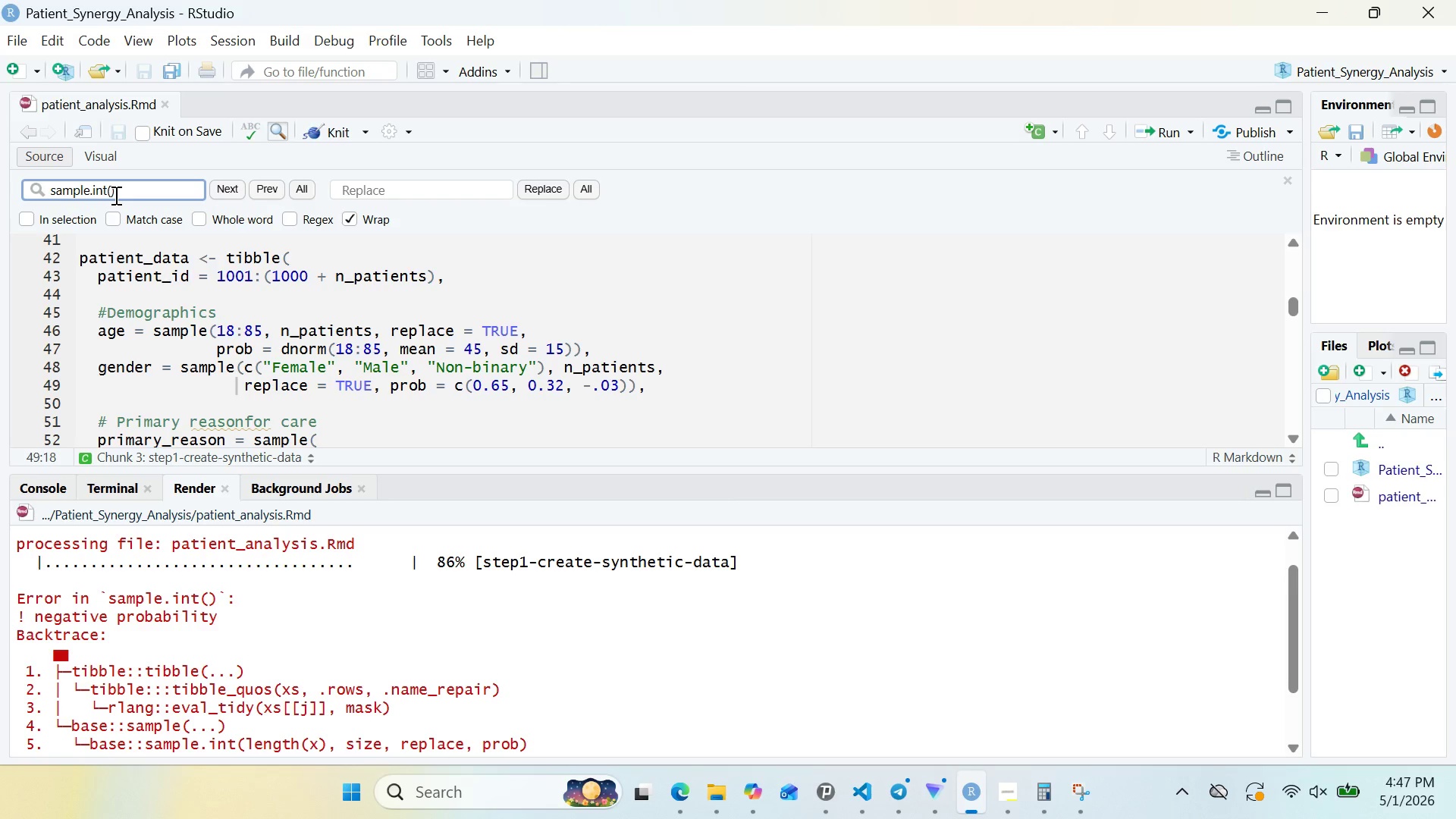 
key(Backspace)
 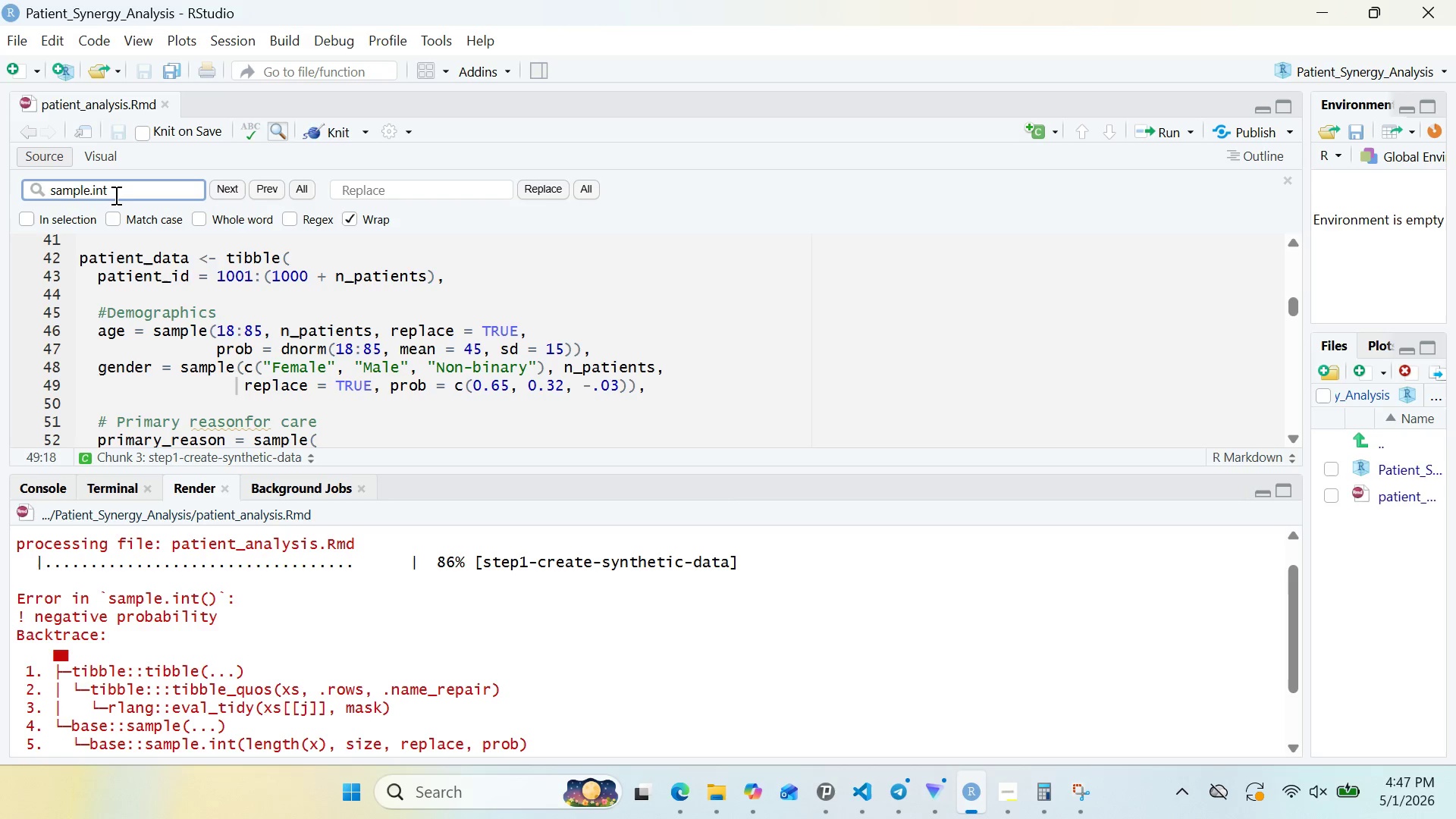 
key(Backspace)
 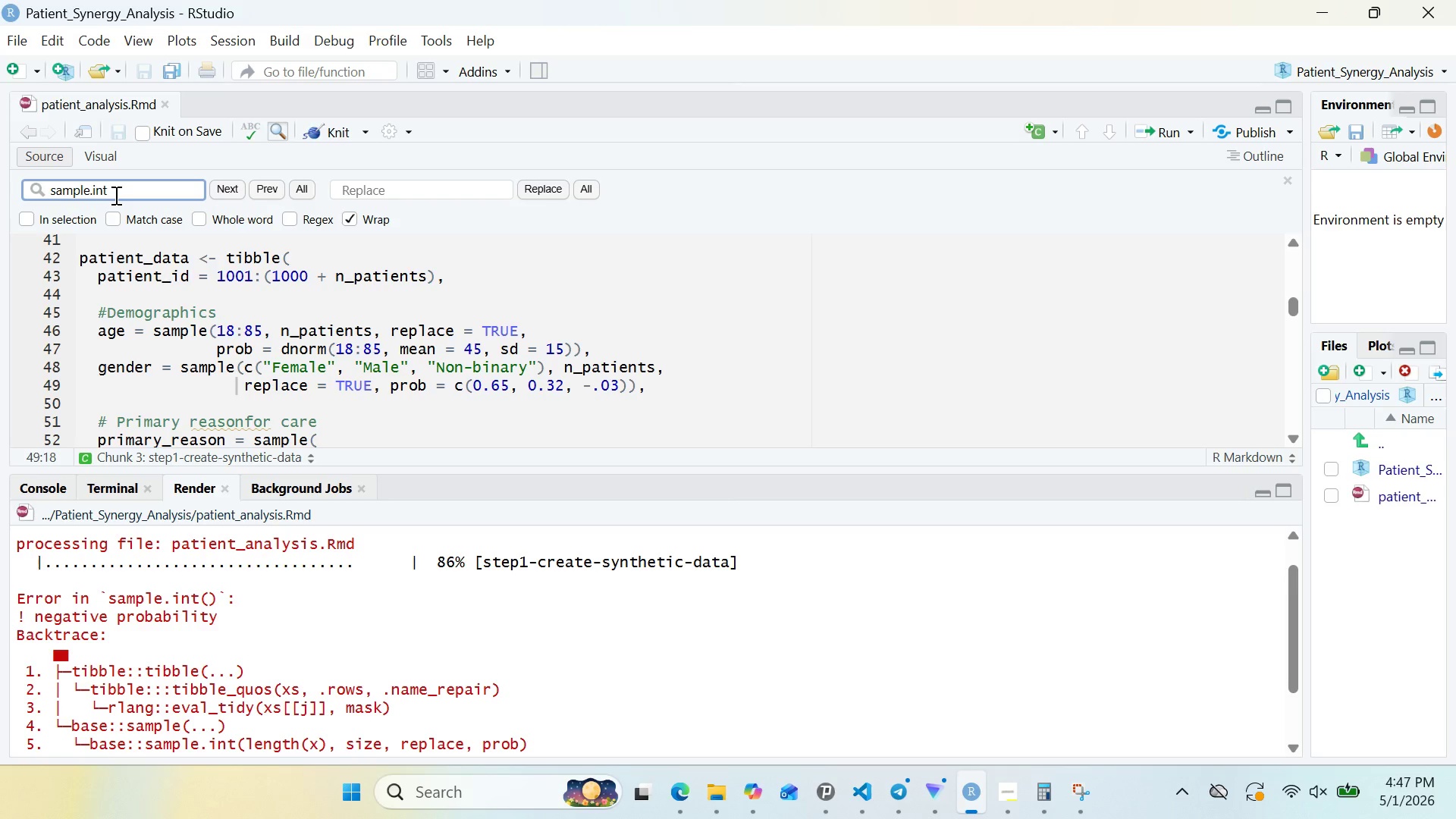 
key(Enter)
 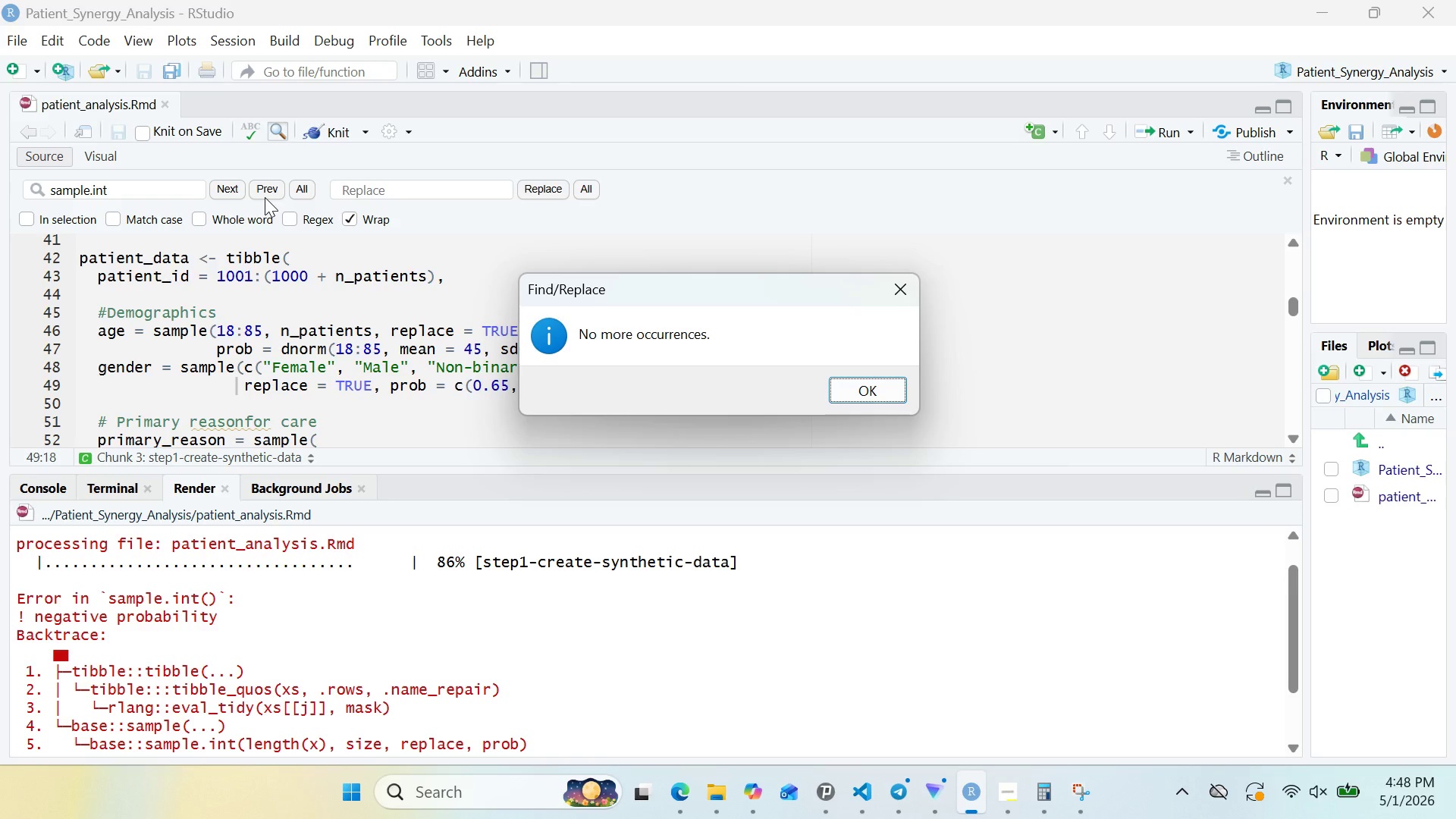 
wait(38.06)
 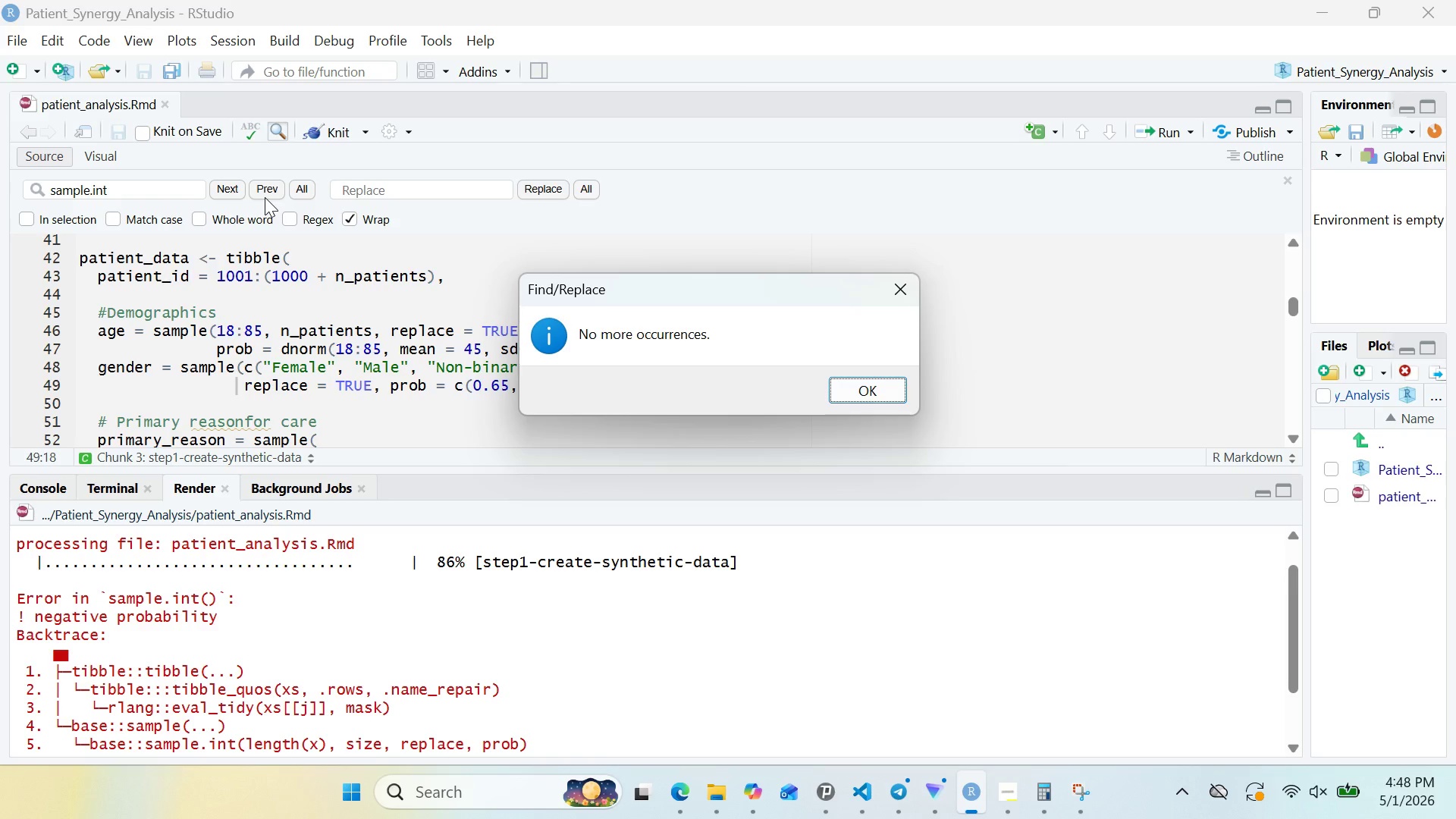 
left_click([843, 398])
 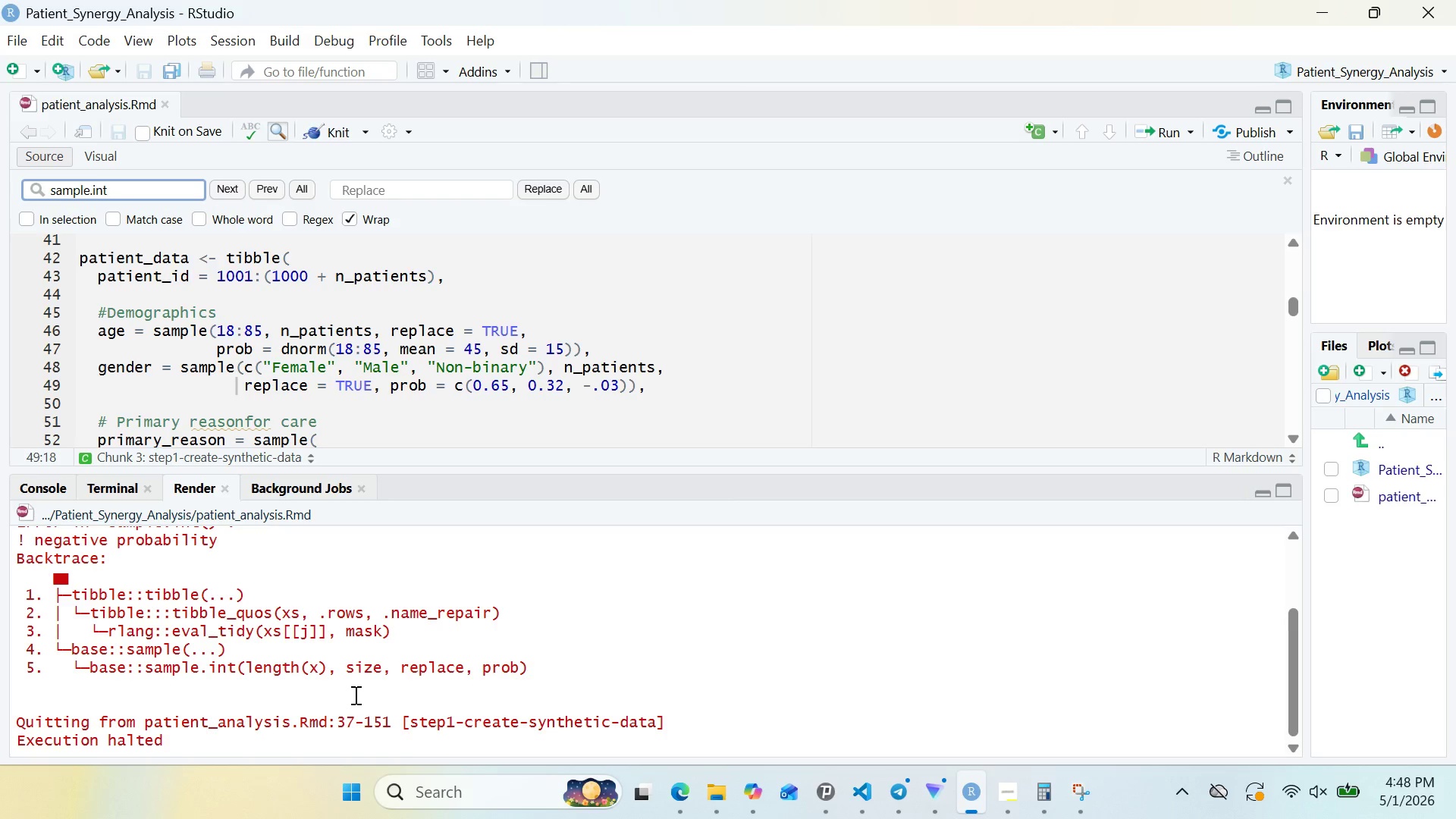 
wait(6.66)
 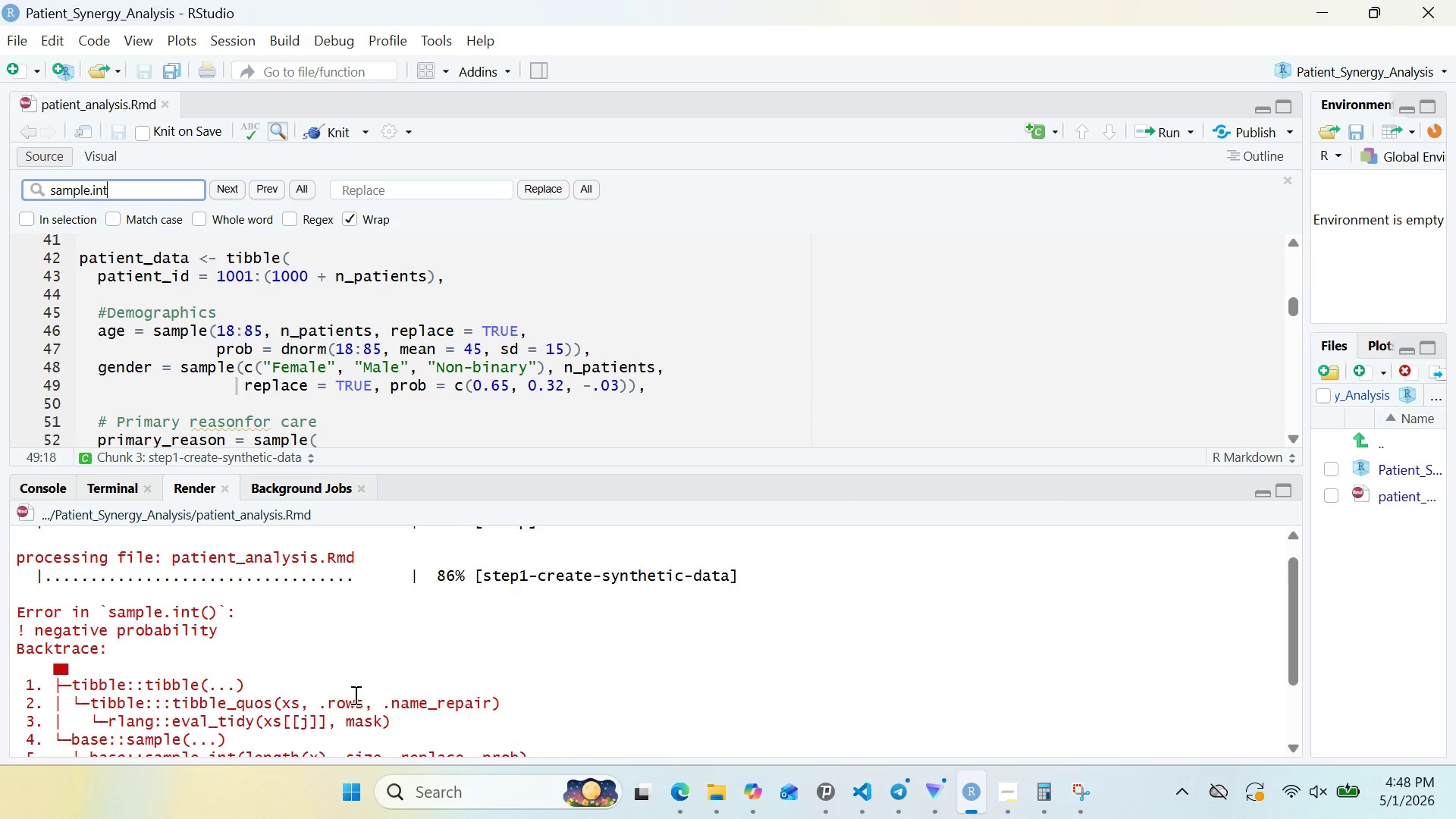 
left_click_drag(start_coordinate=[95, 696], to_coordinate=[99, 645])
 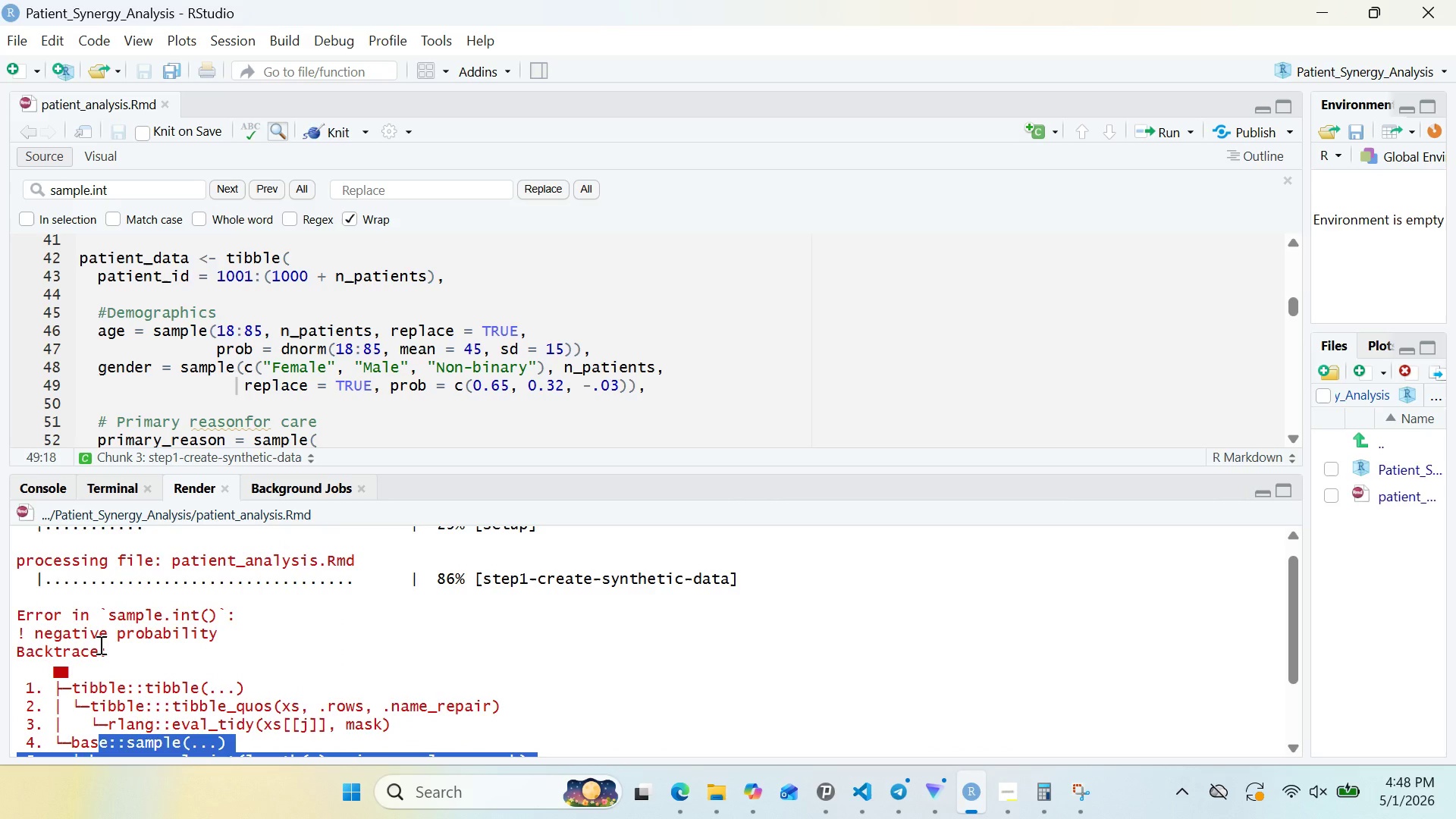 
wait(14.42)
 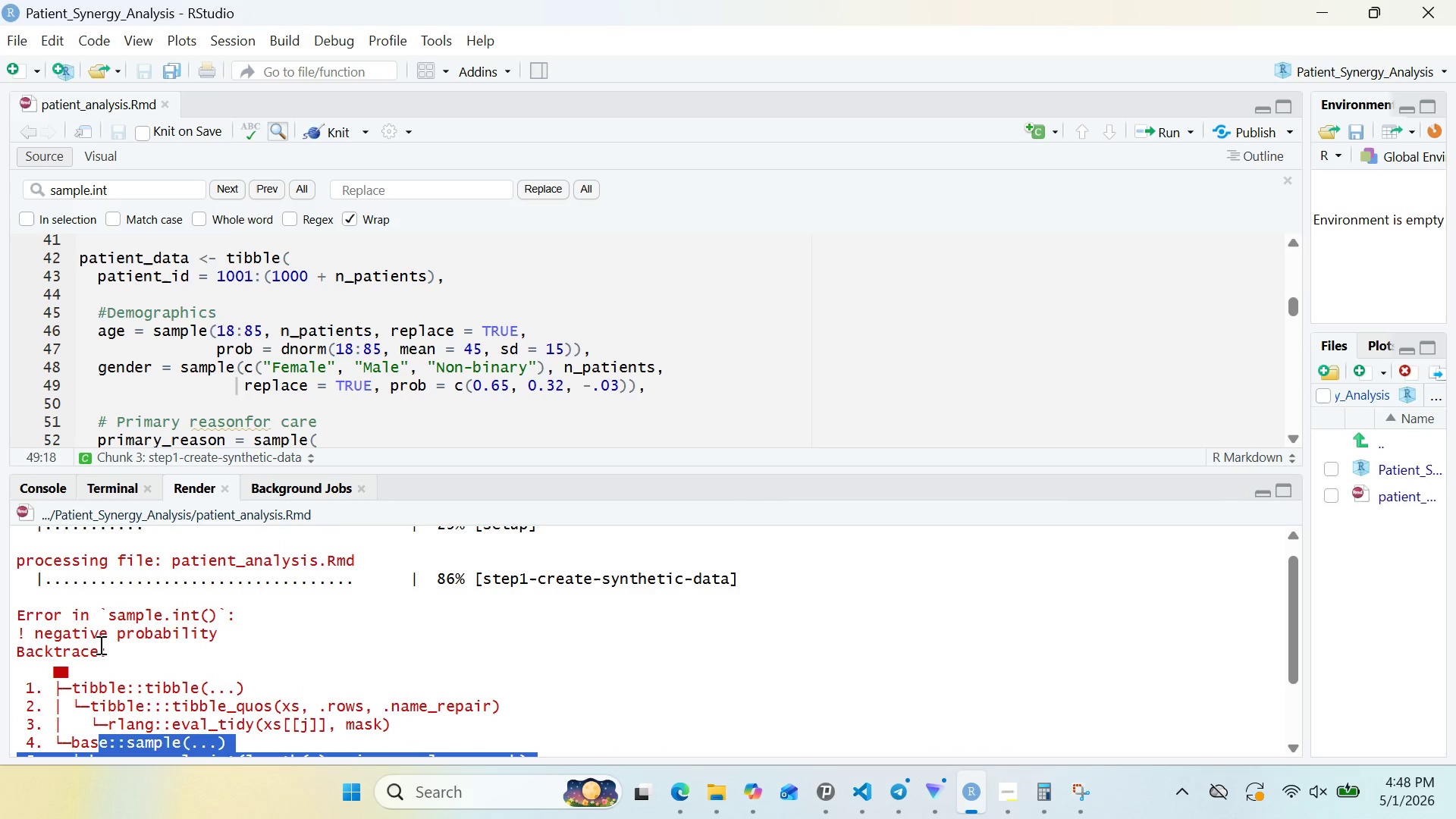 
hold_key(key=ShiftRight, duration=0.53)
left_click([17, 596])
 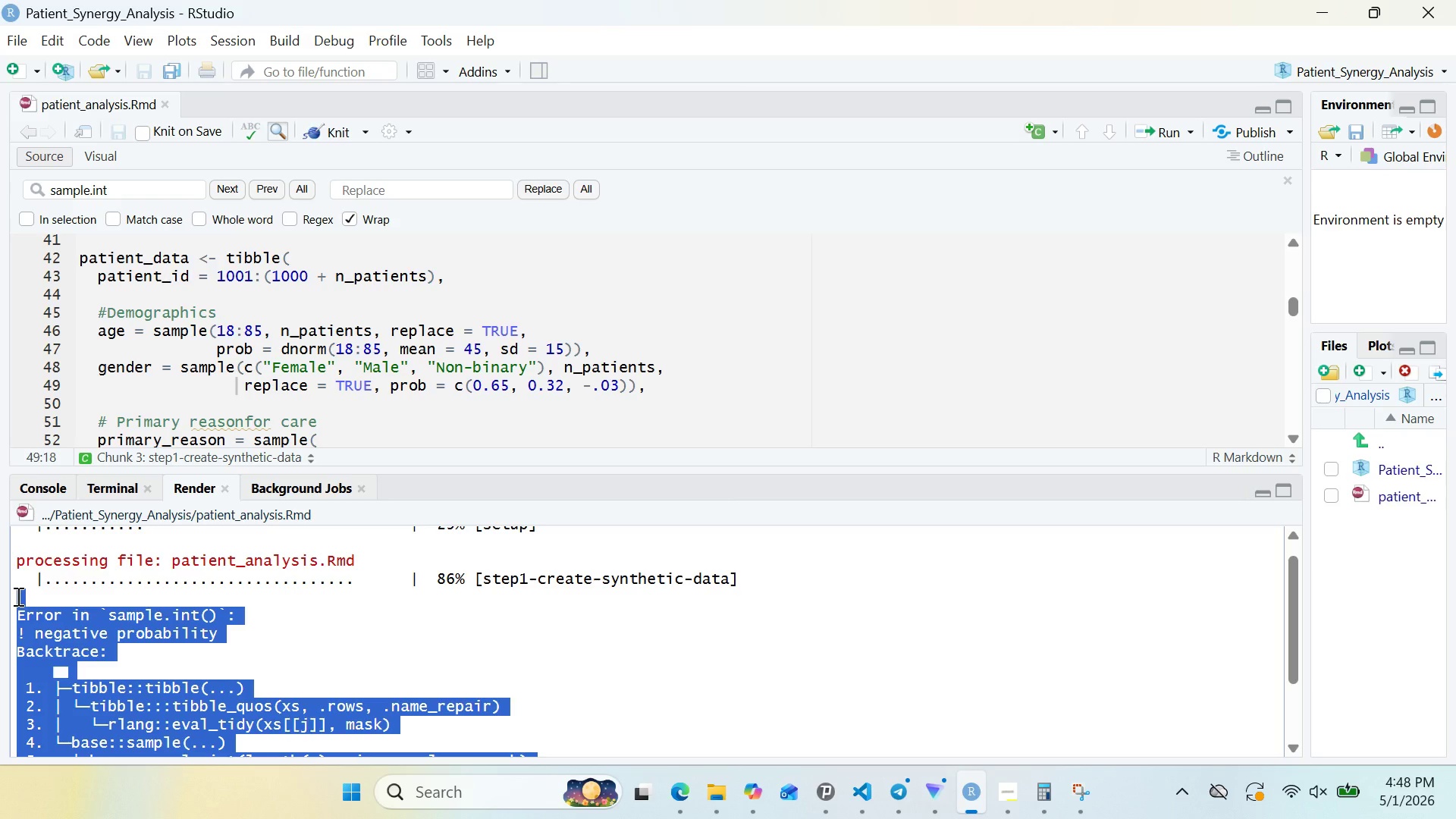 
key(Control+ControlLeft)
 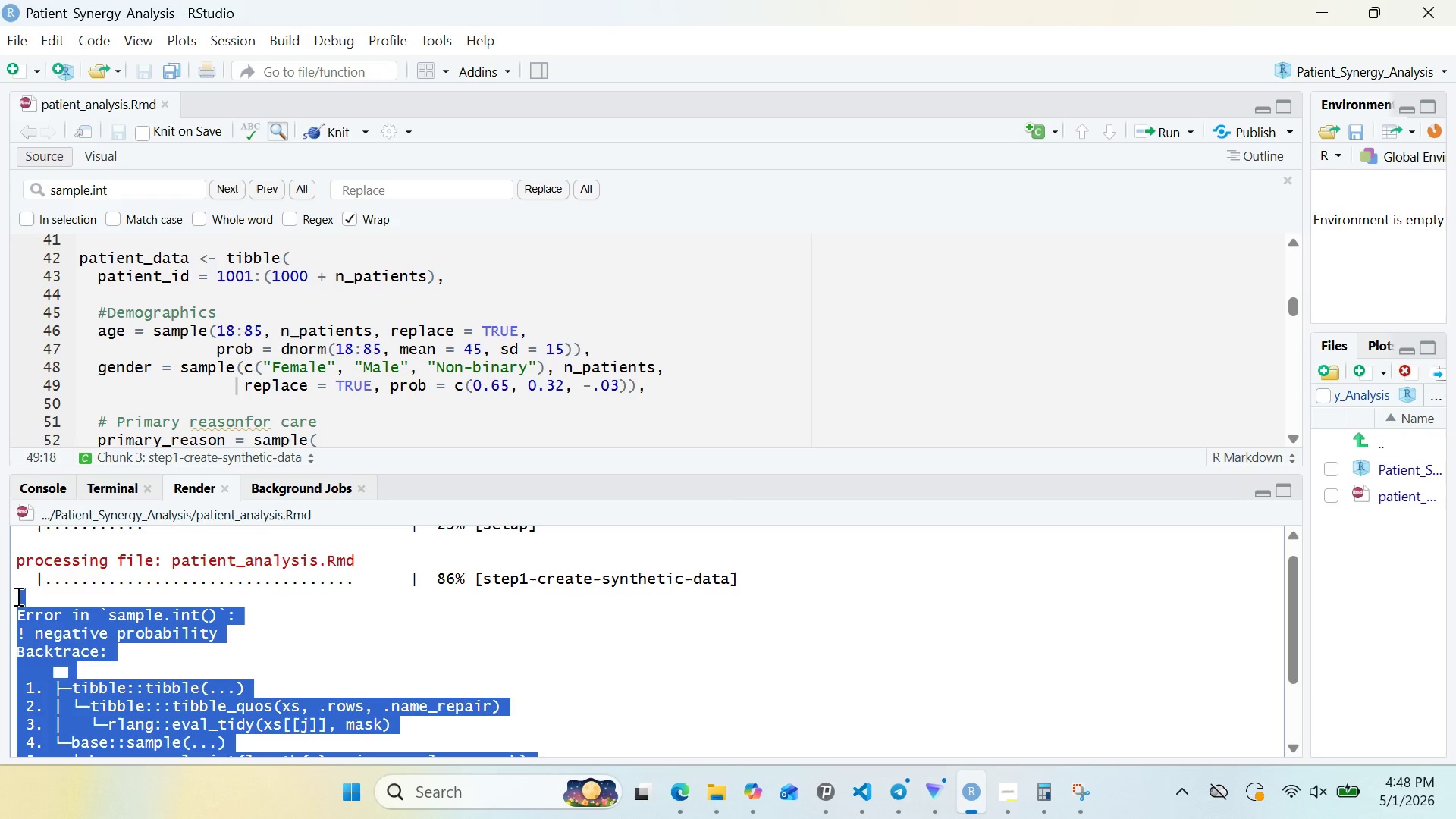 
key(Control+C)
 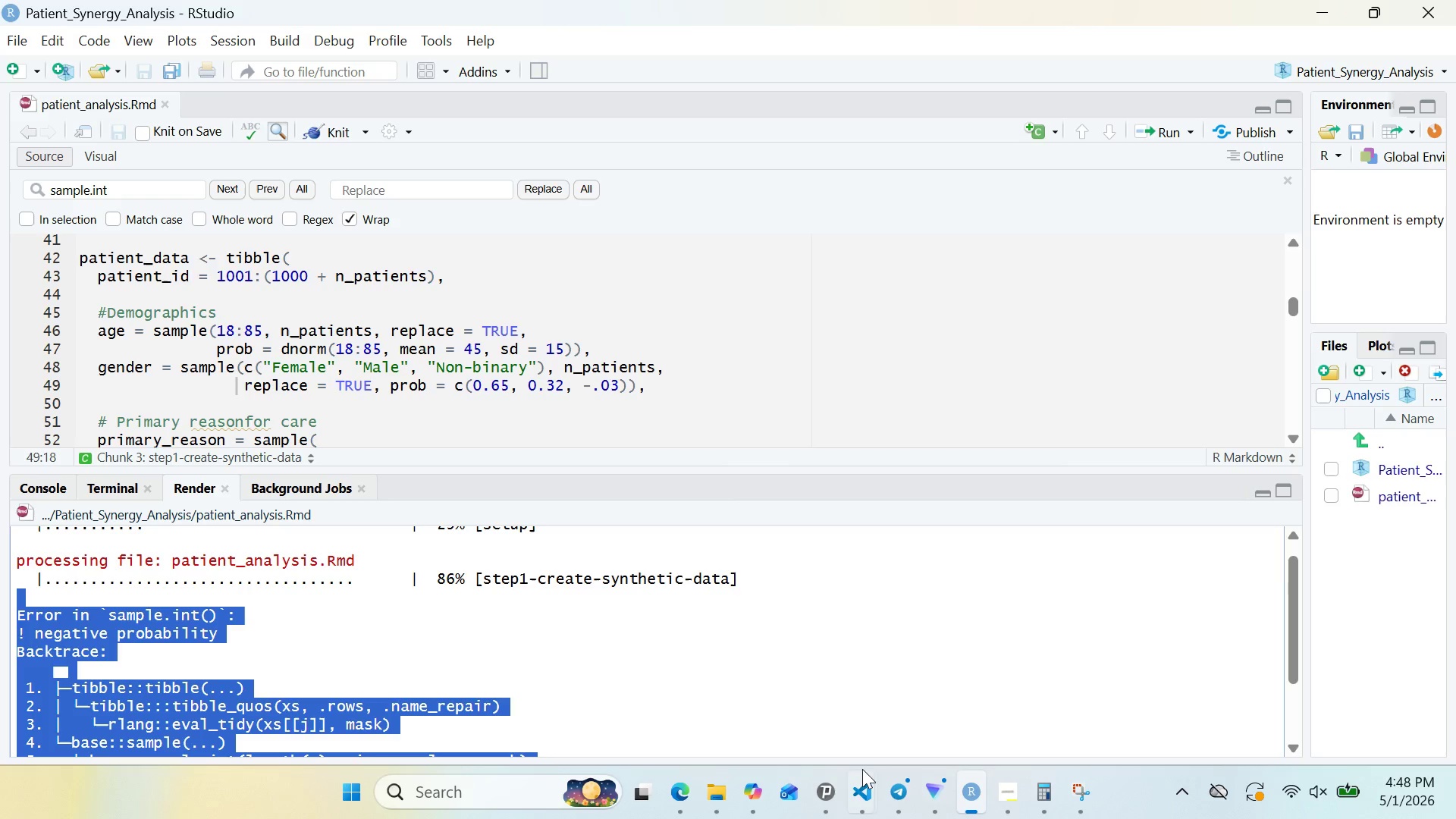 
left_click([902, 794])
 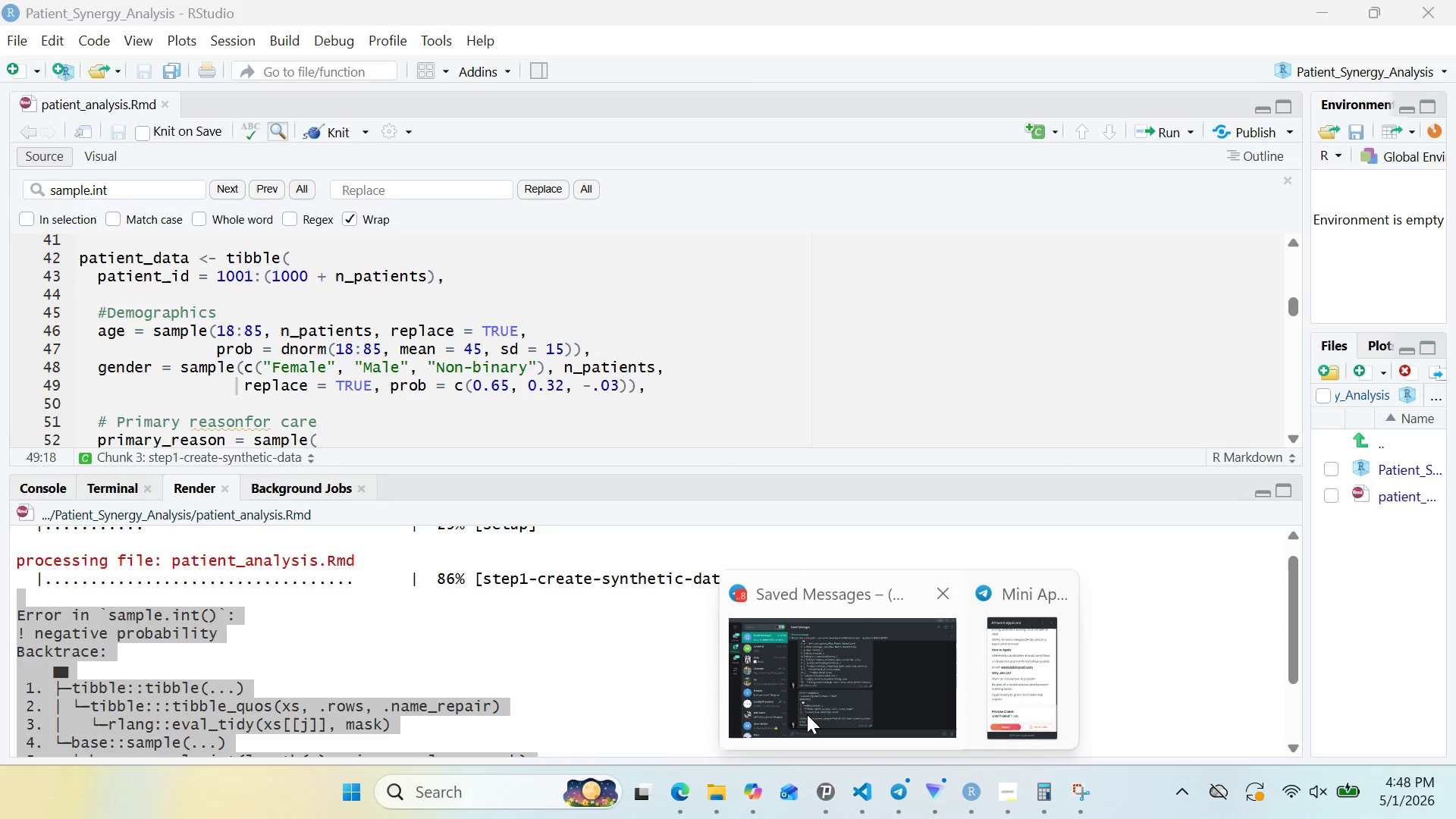 
left_click([807, 714])
 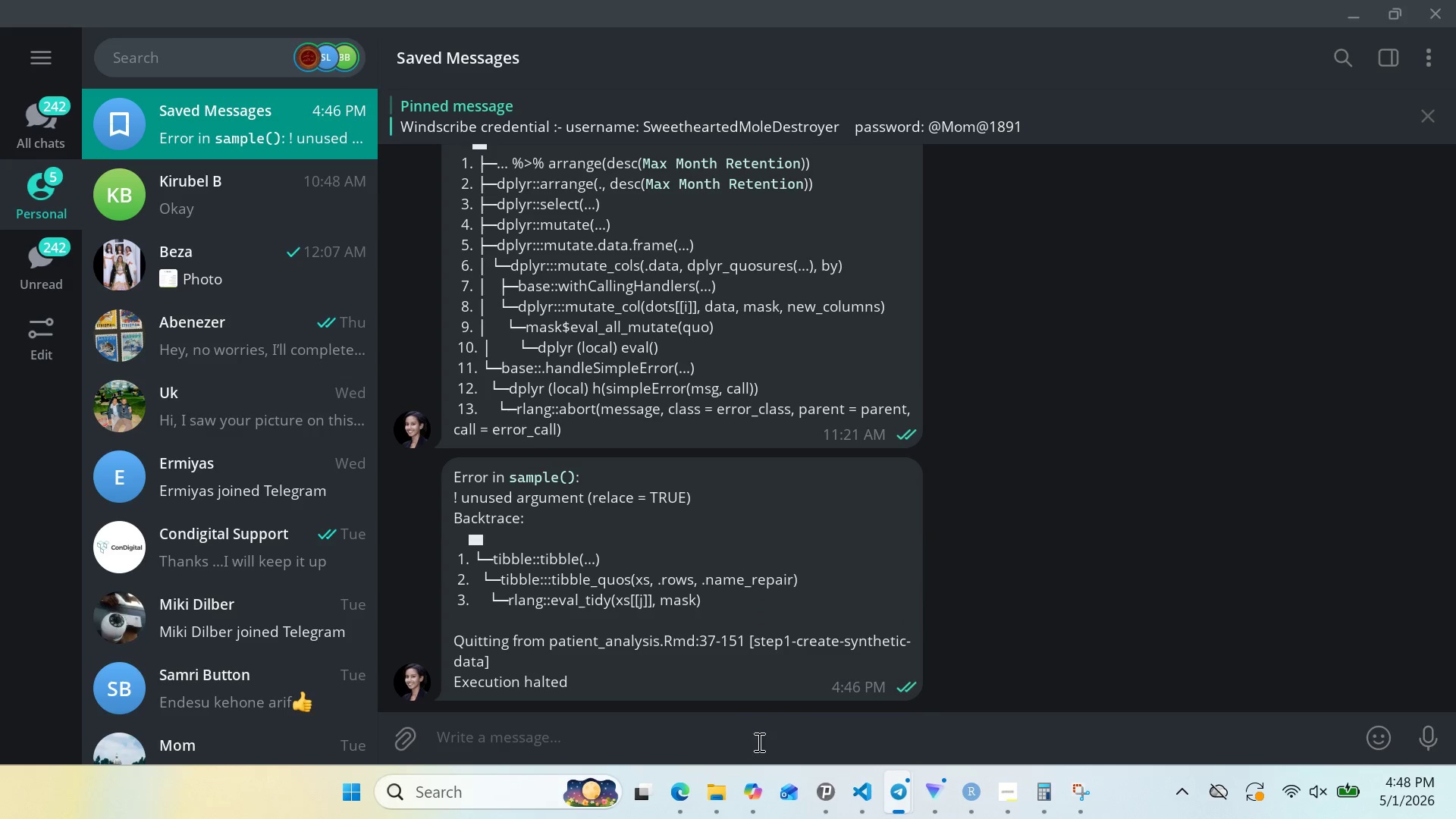 
left_click([750, 749])
 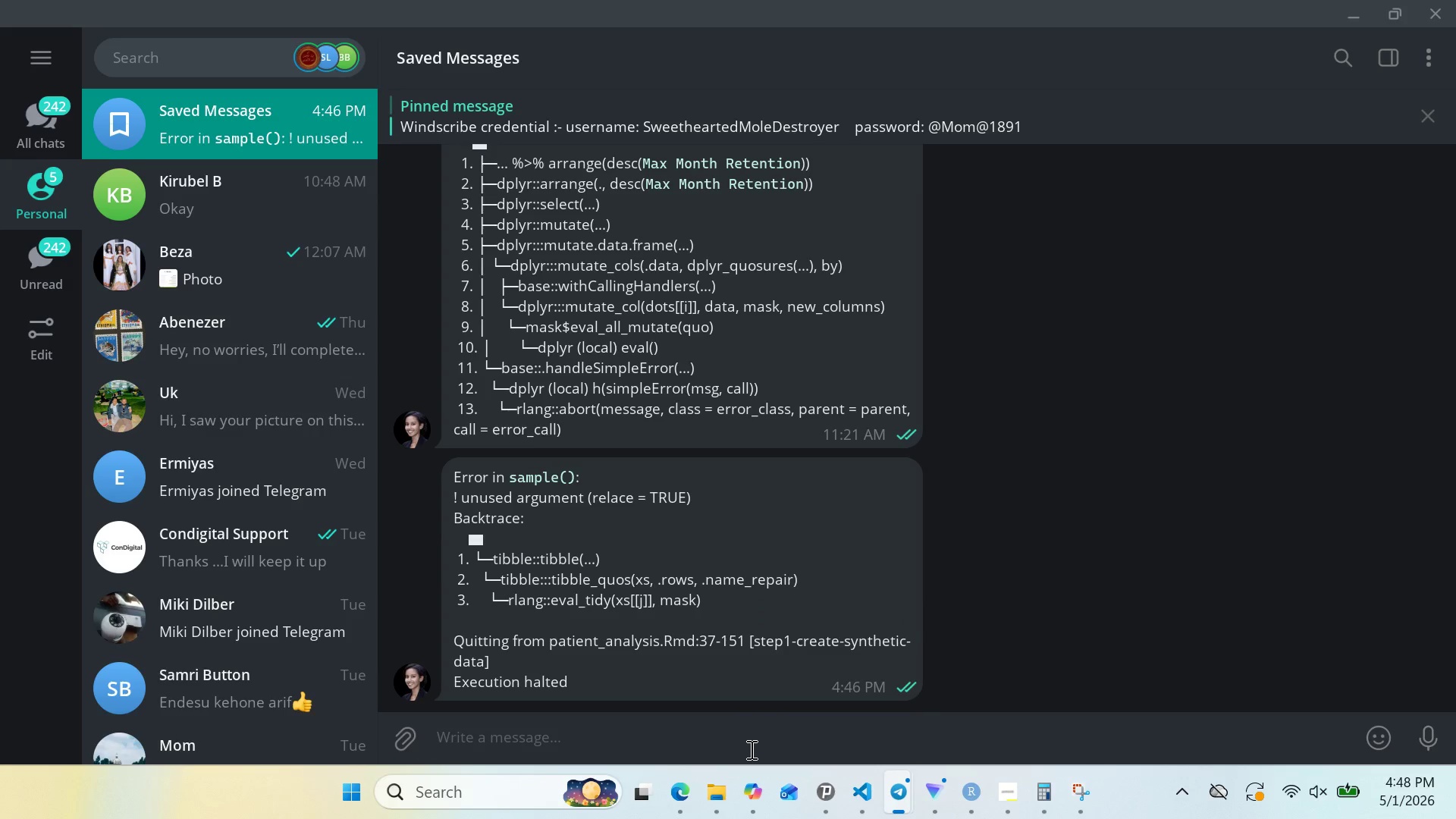 
key(Control+ControlLeft)
 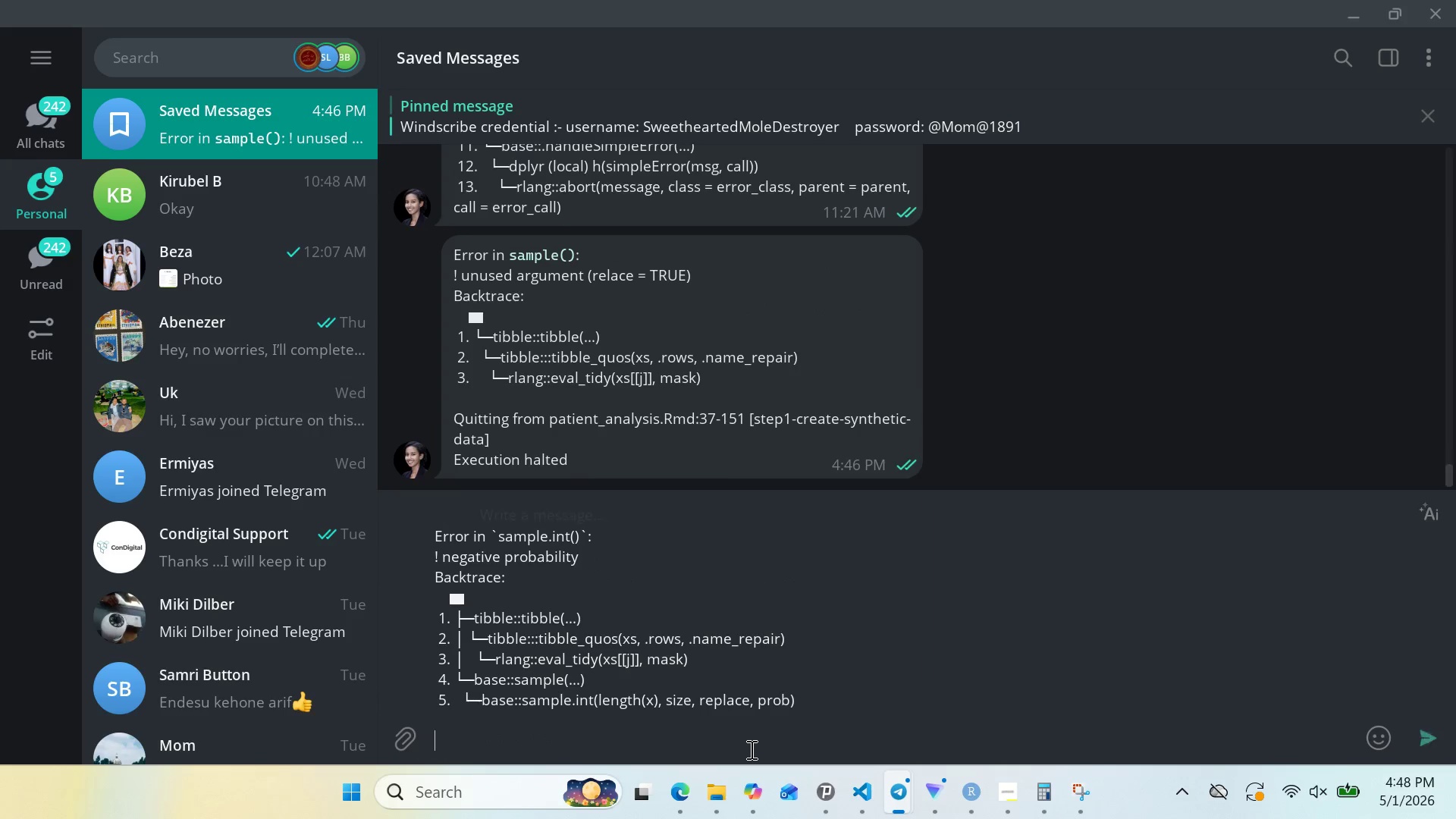 
key(Control+V)
 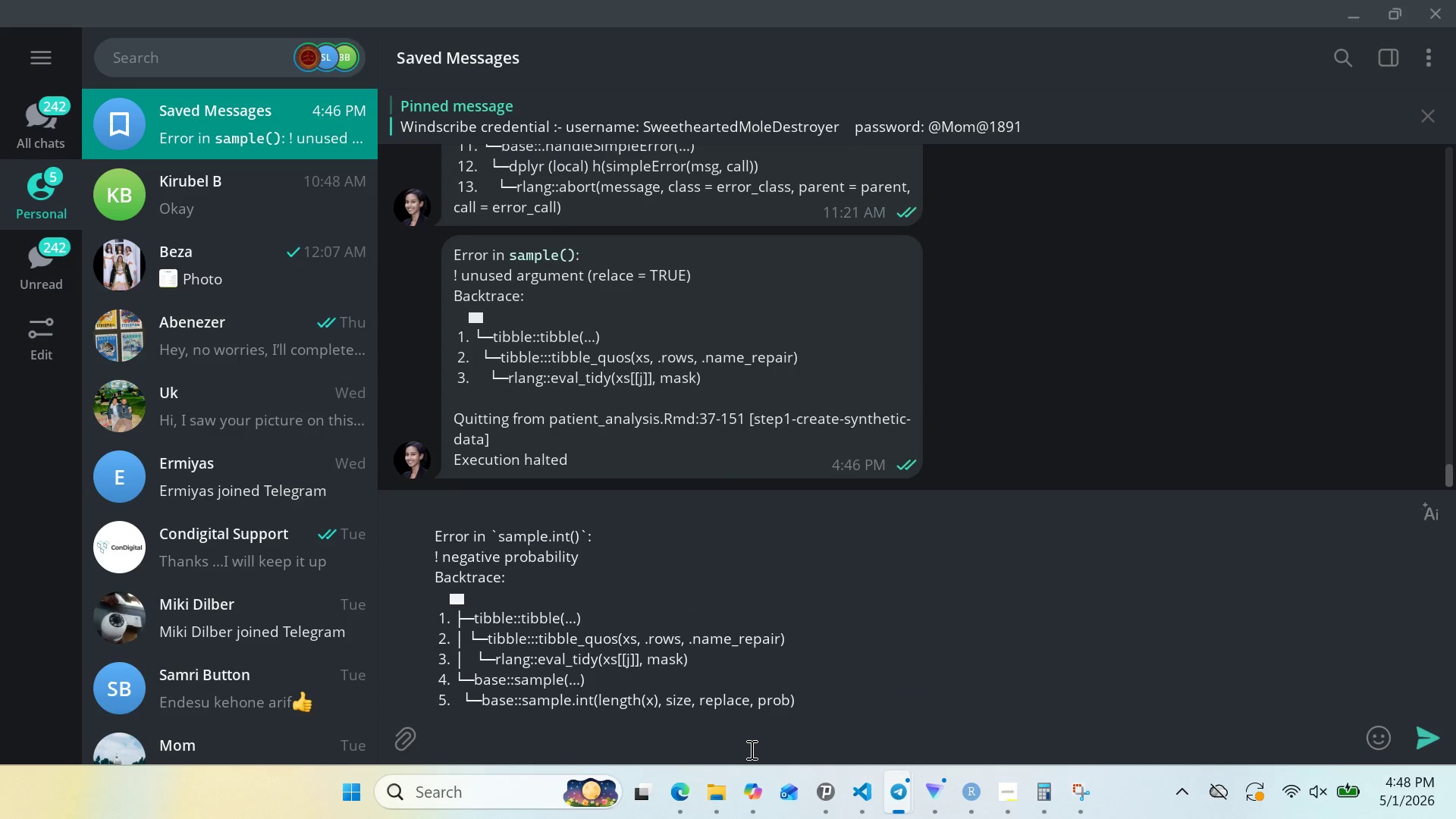 
key(Enter)
 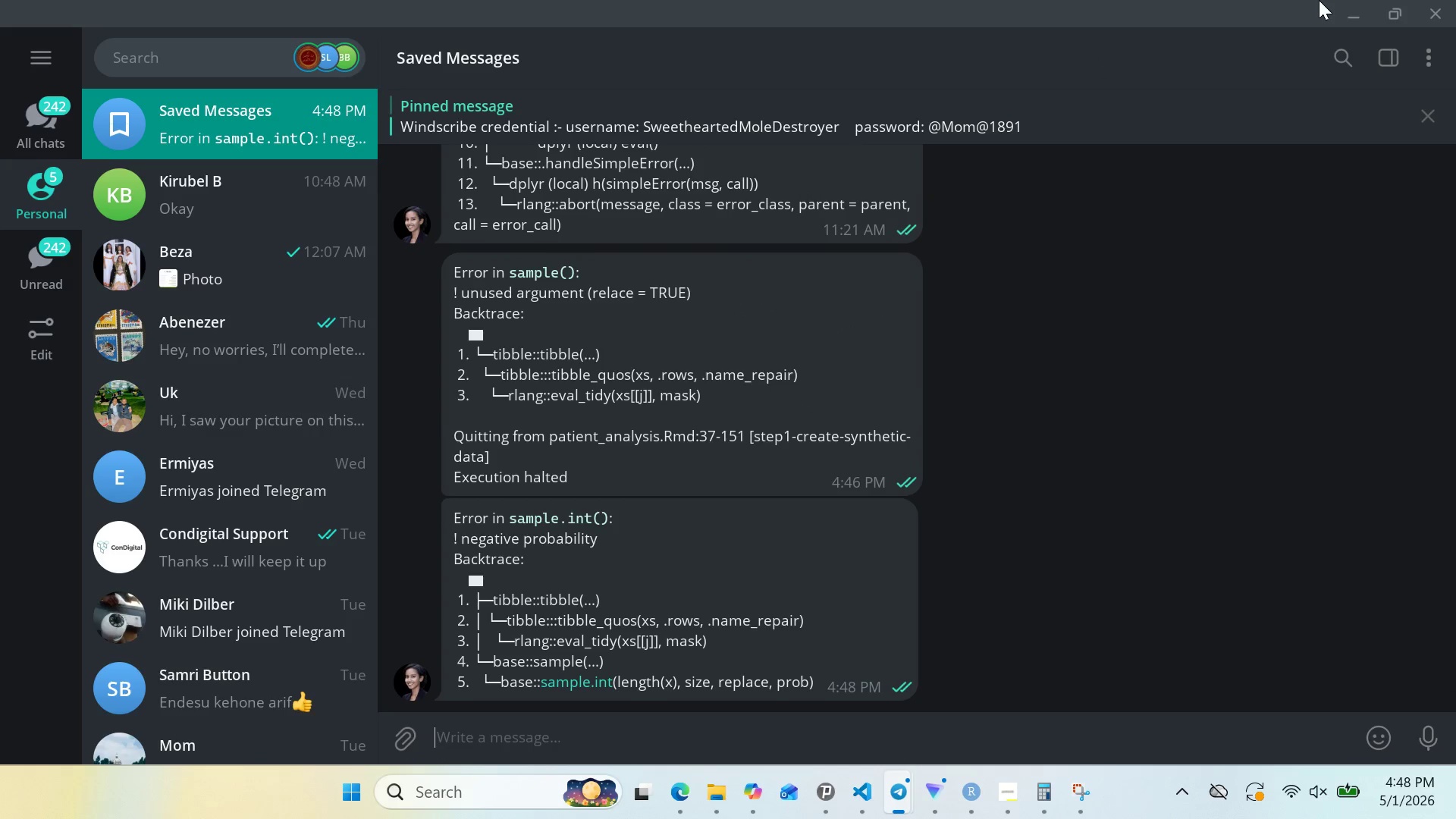 
left_click([1348, 3])
 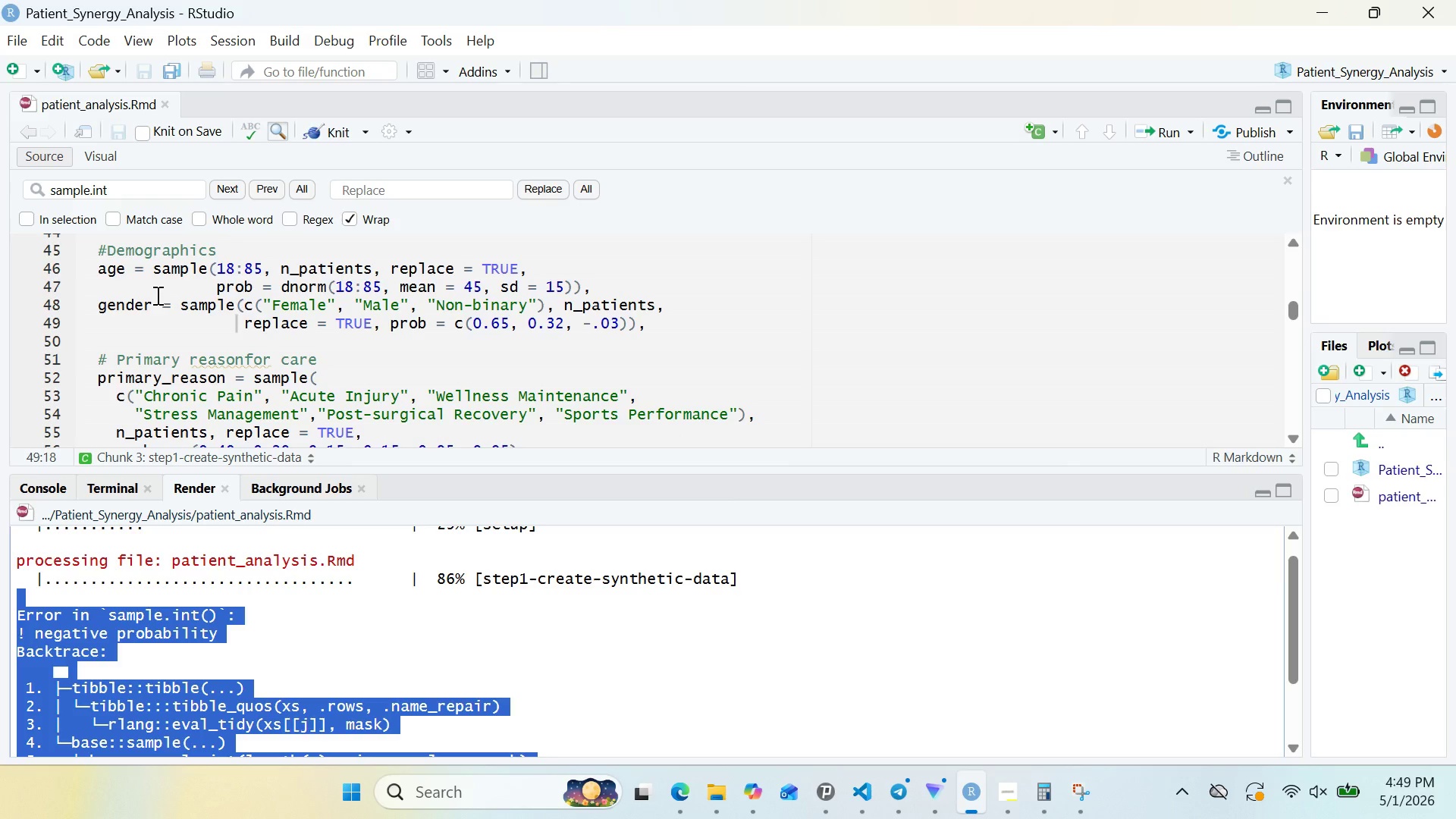 
wait(62.09)
 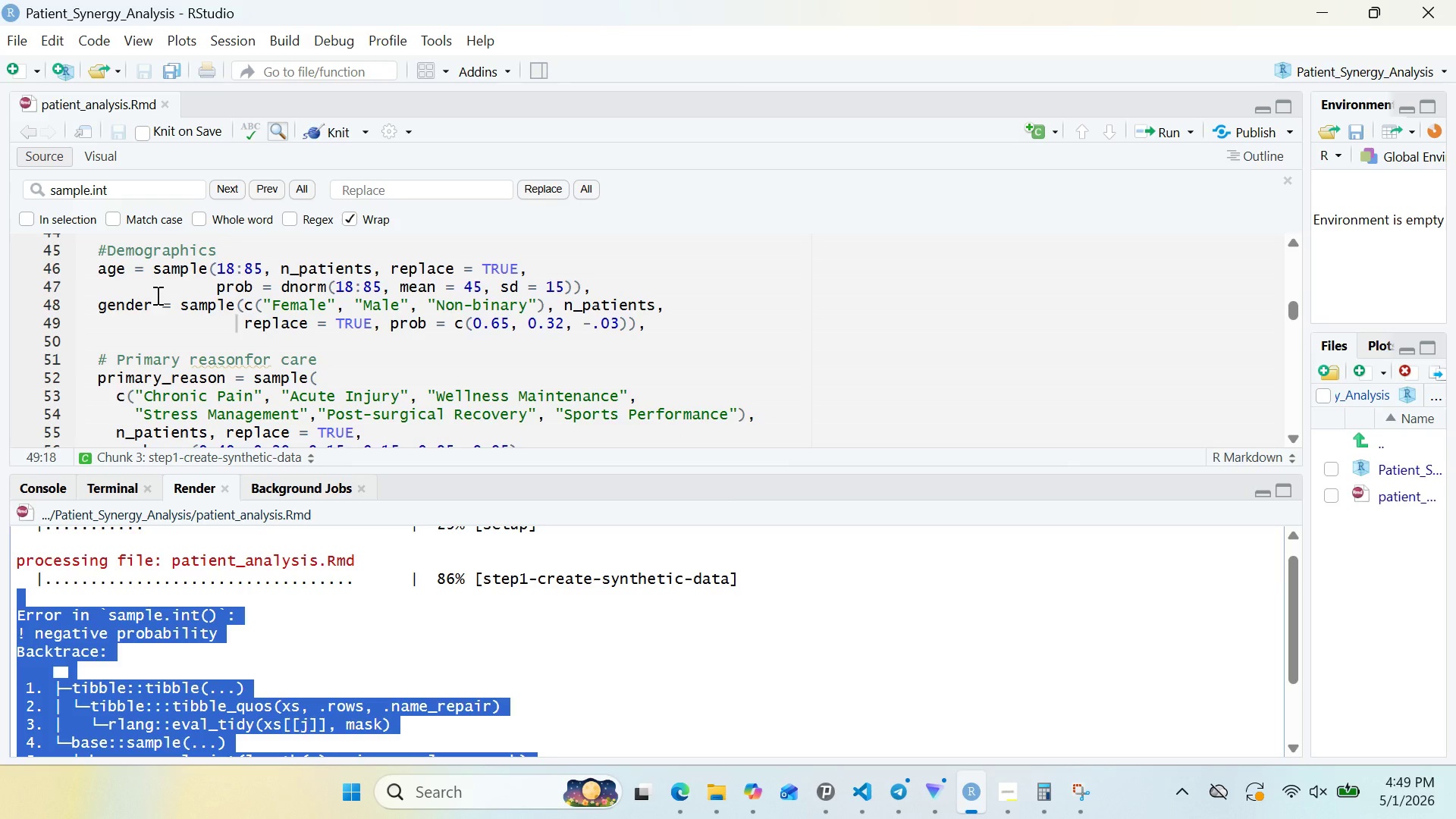 
left_click([622, 290])
 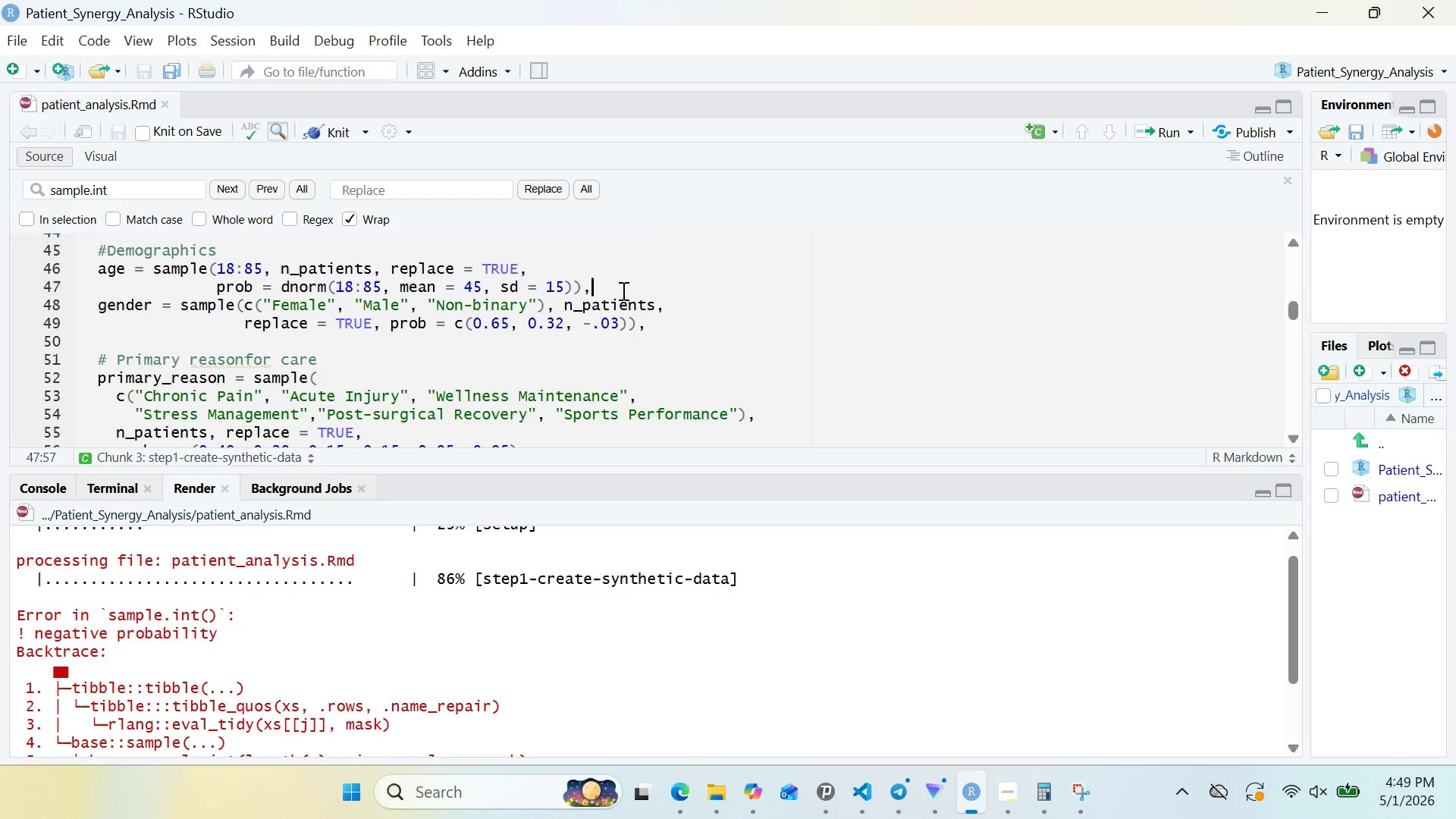 
key(Enter)
 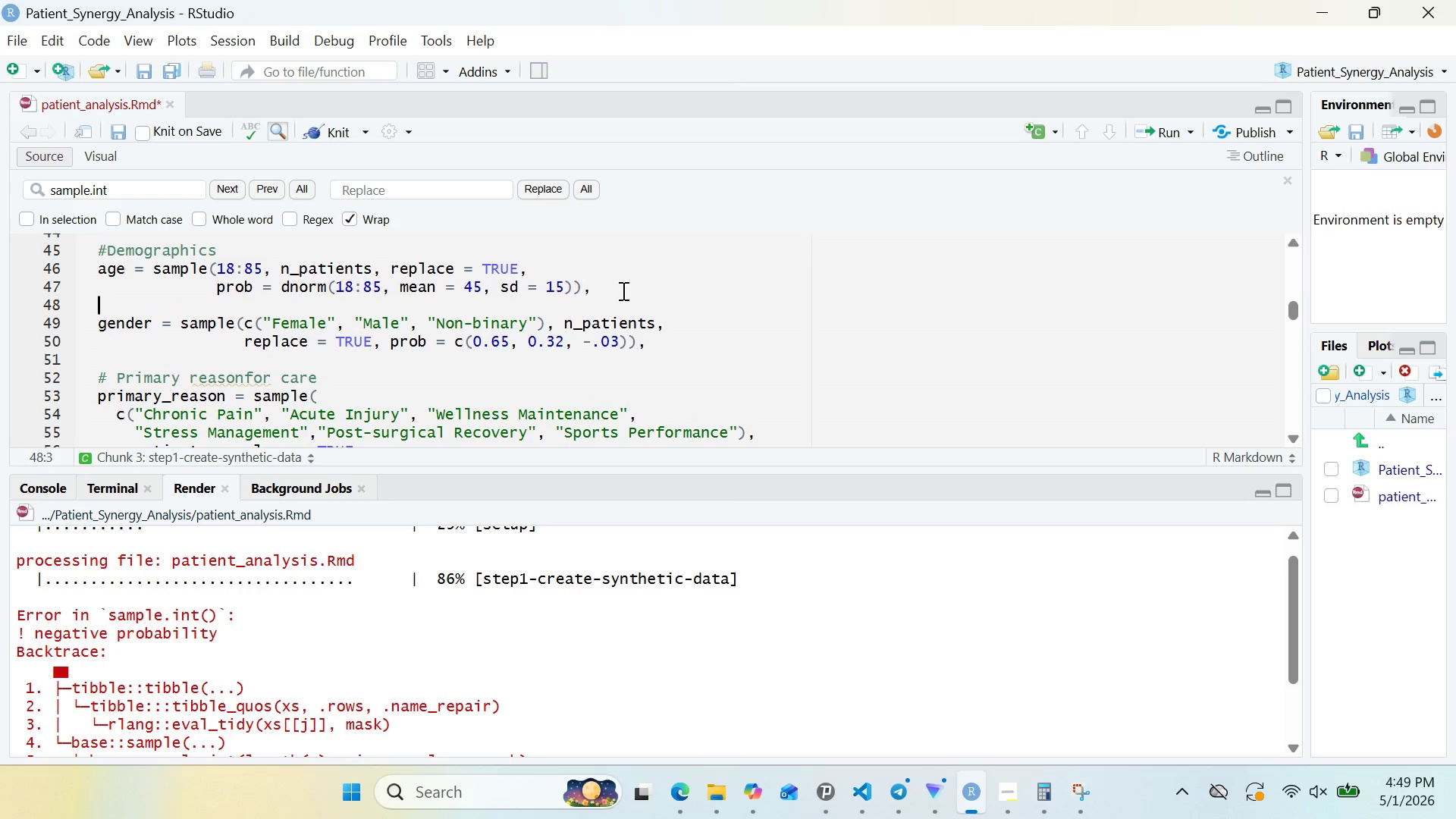 
type(ae = )
 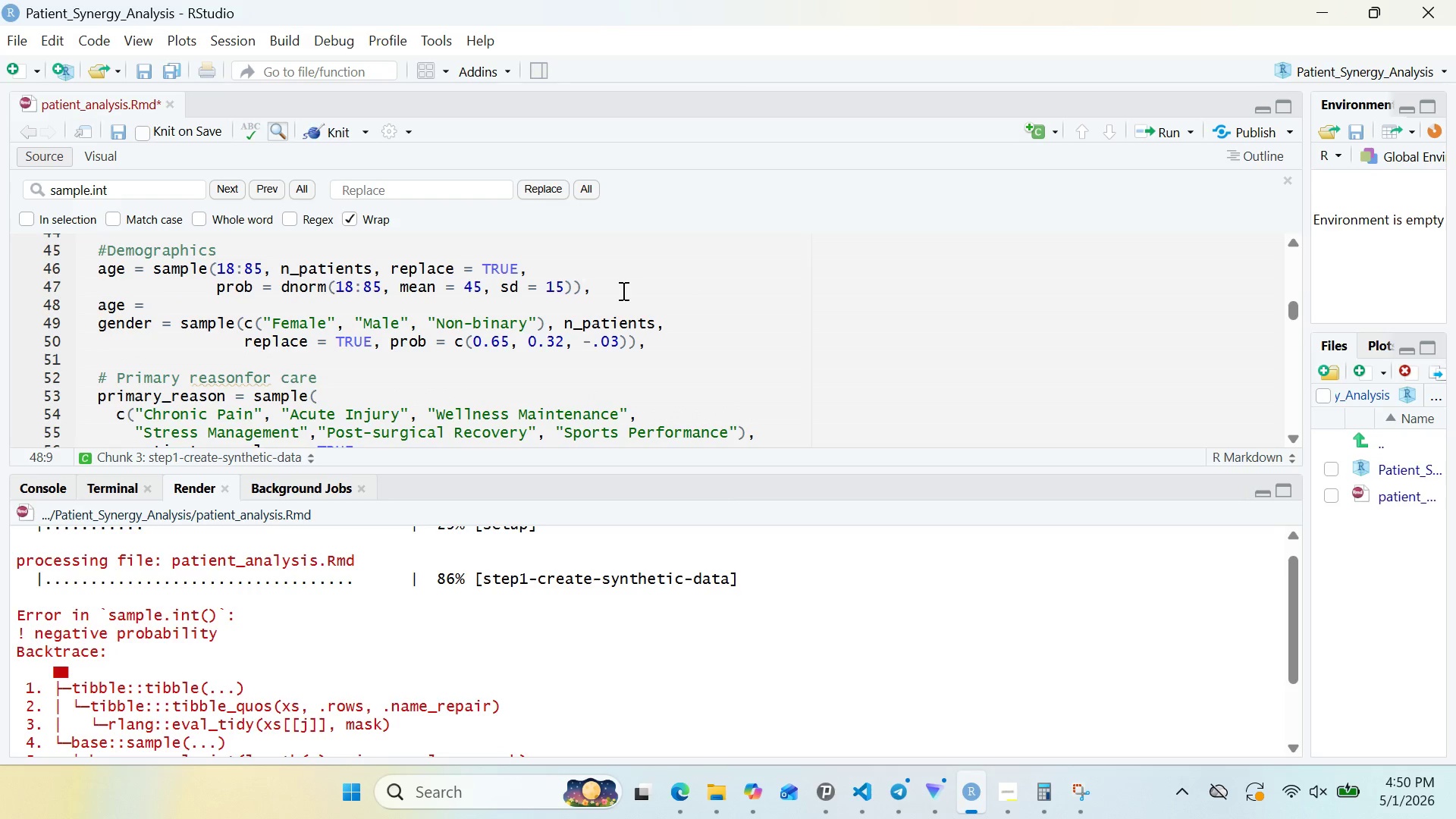 
hold_key(key=G, duration=0.34)
 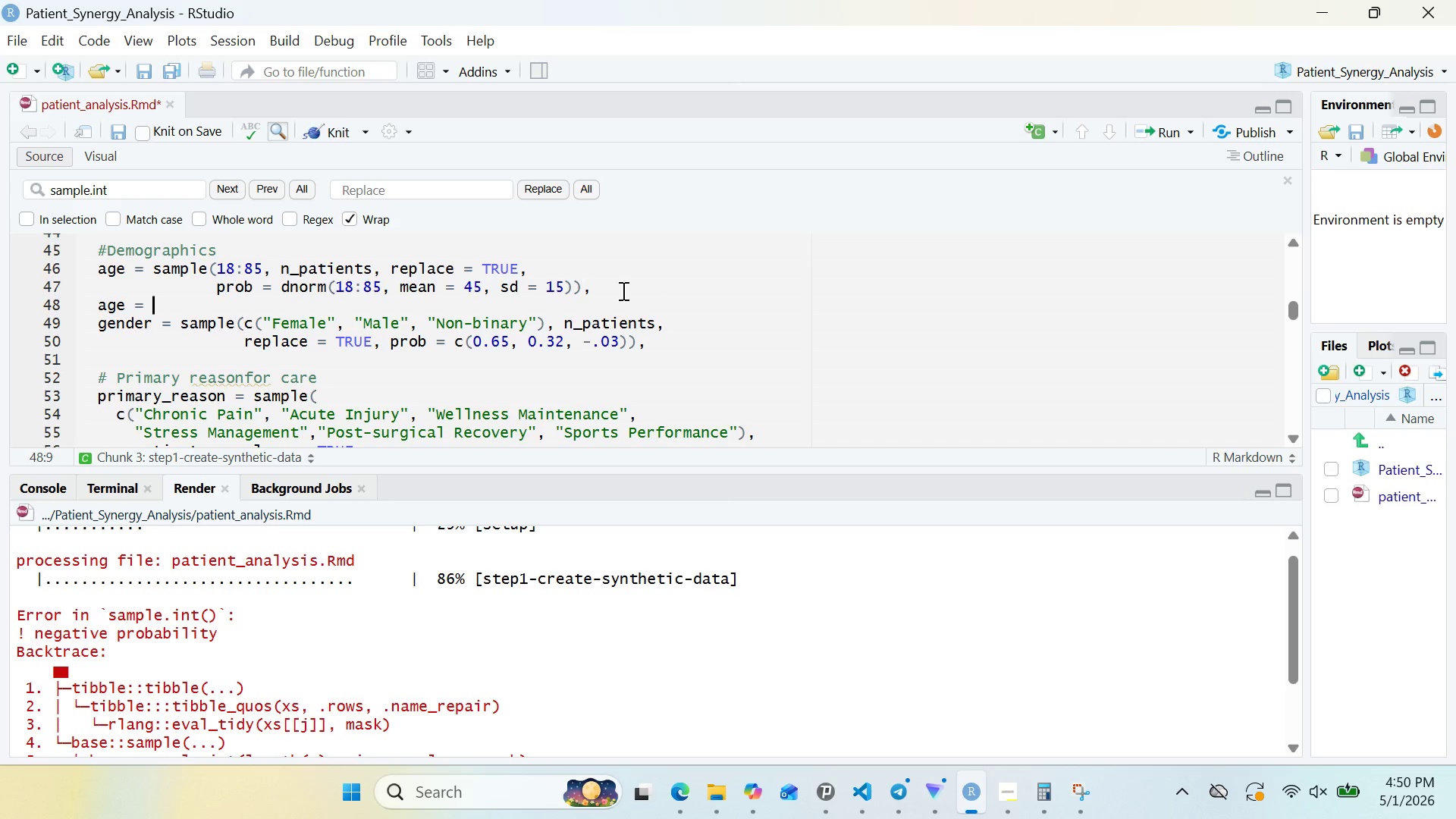 
wait(6.06)
 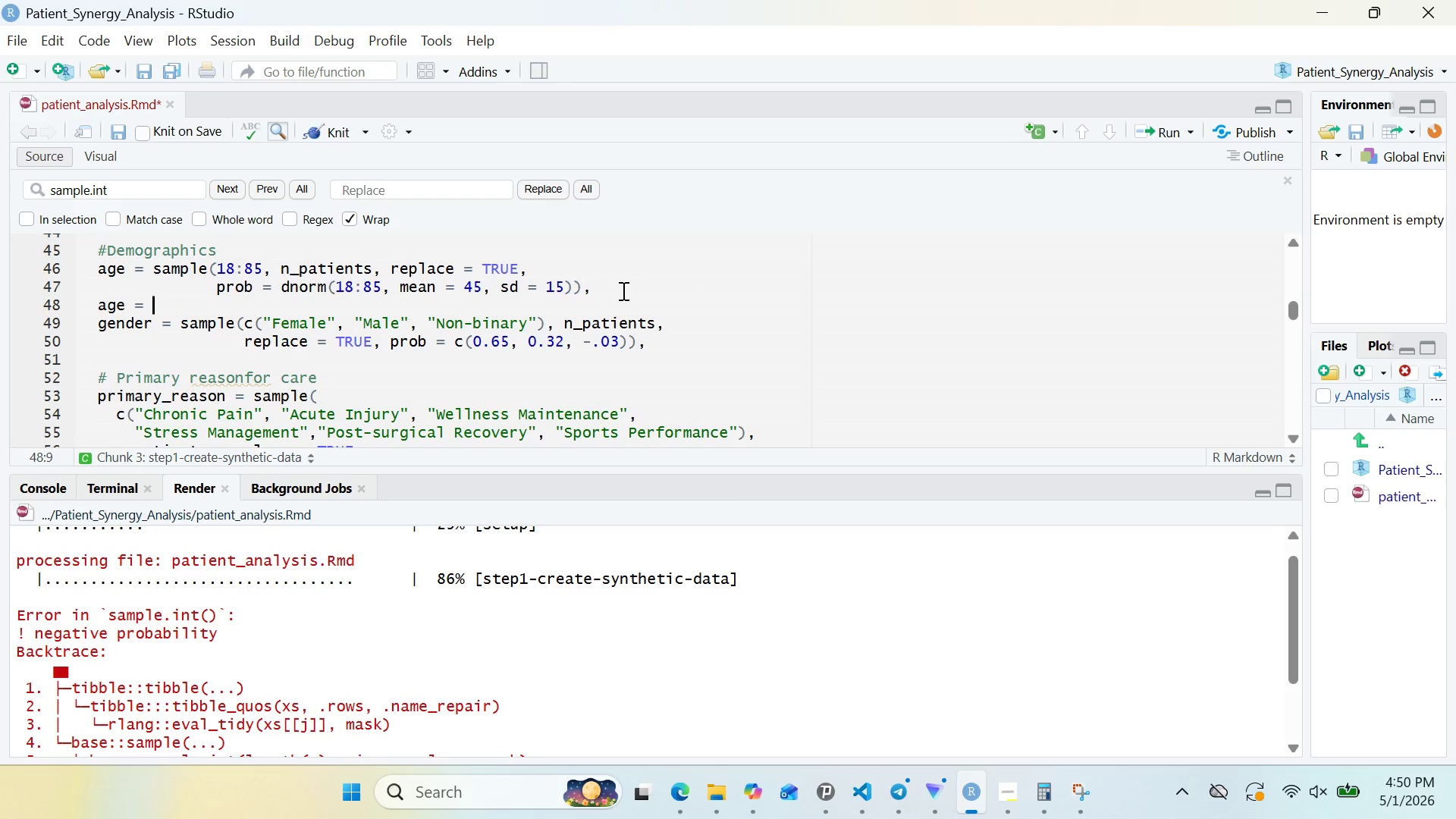 
type(round)
 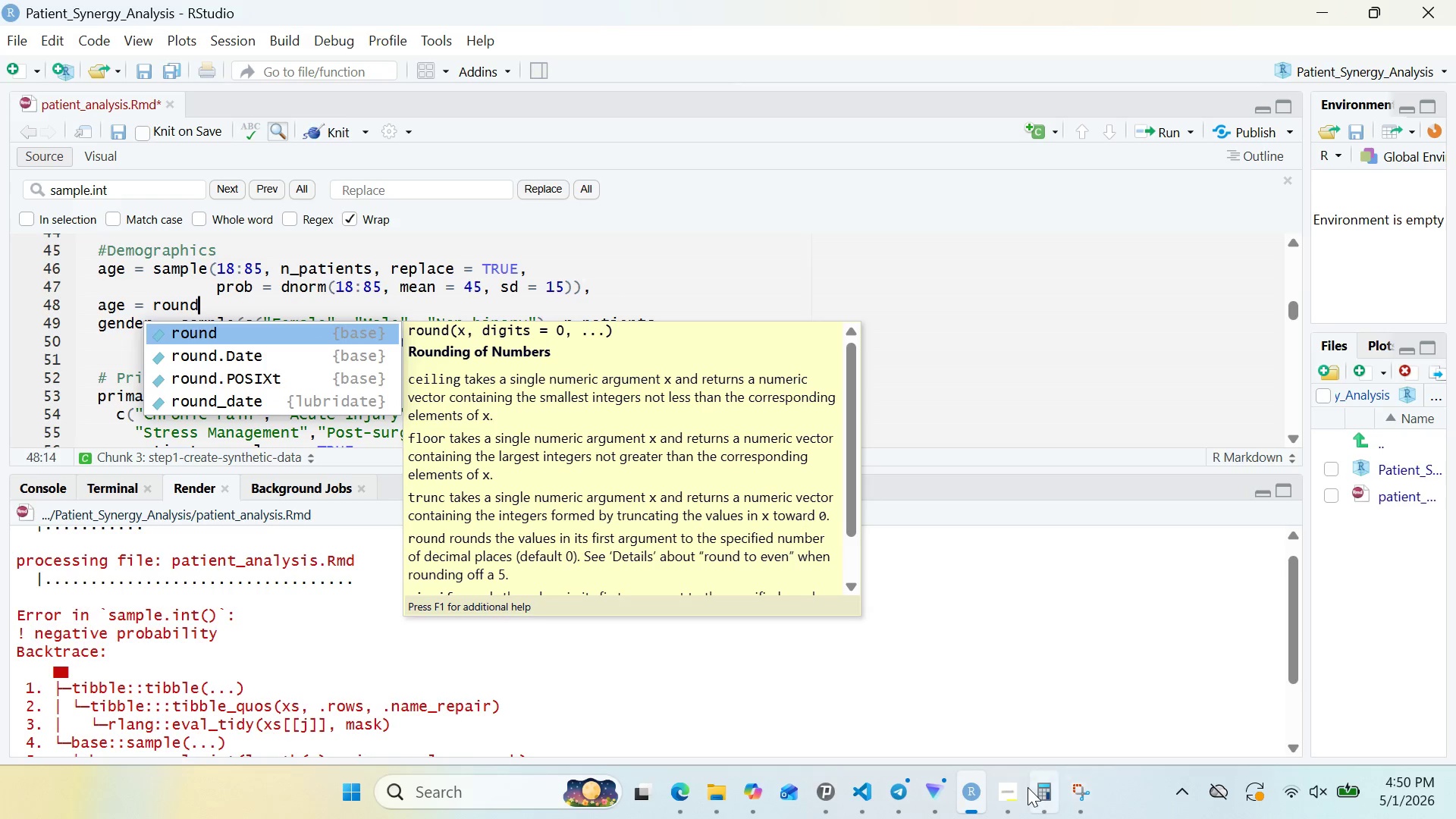 
left_click([1006, 789])